 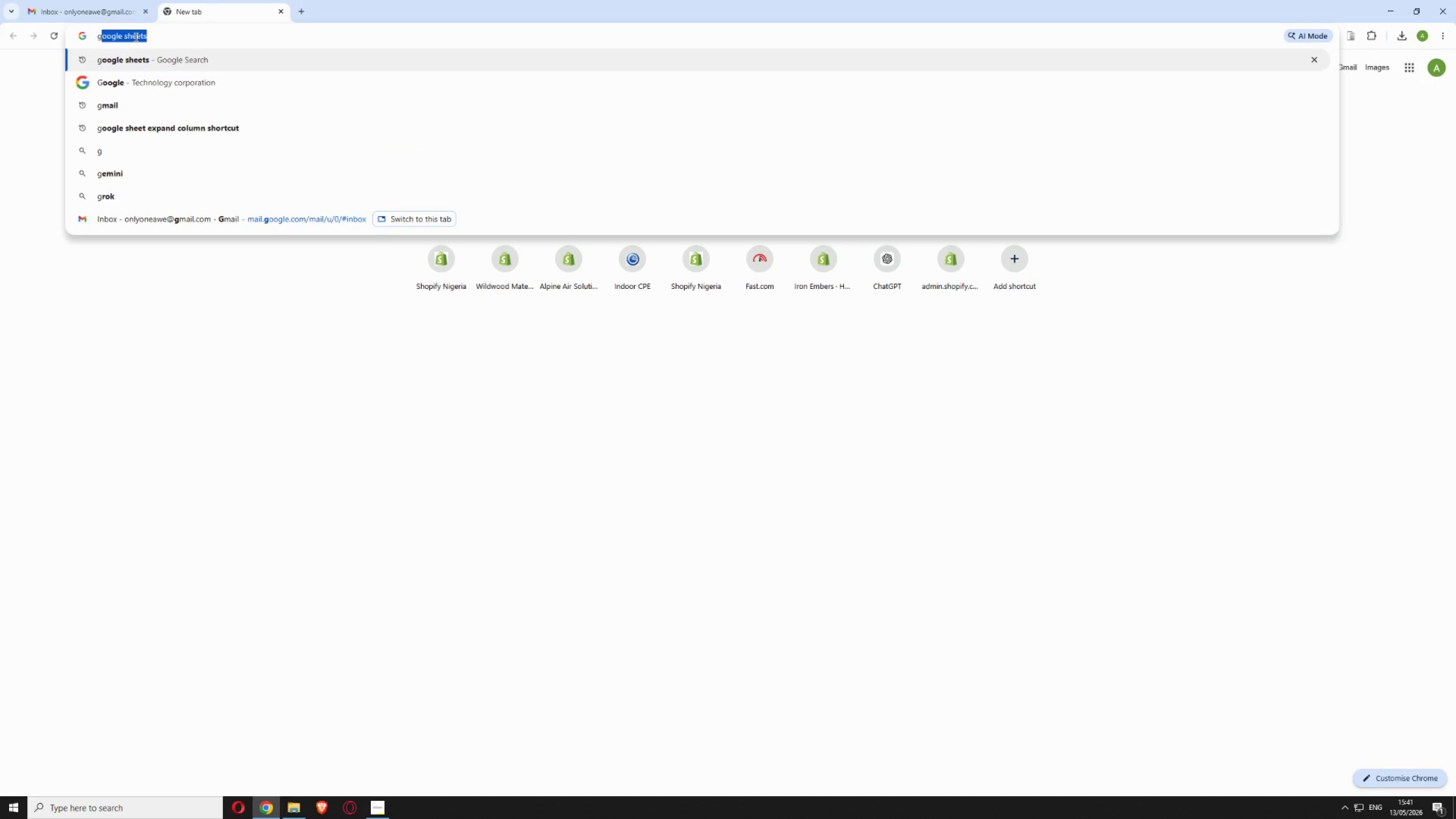 
key(Enter)
 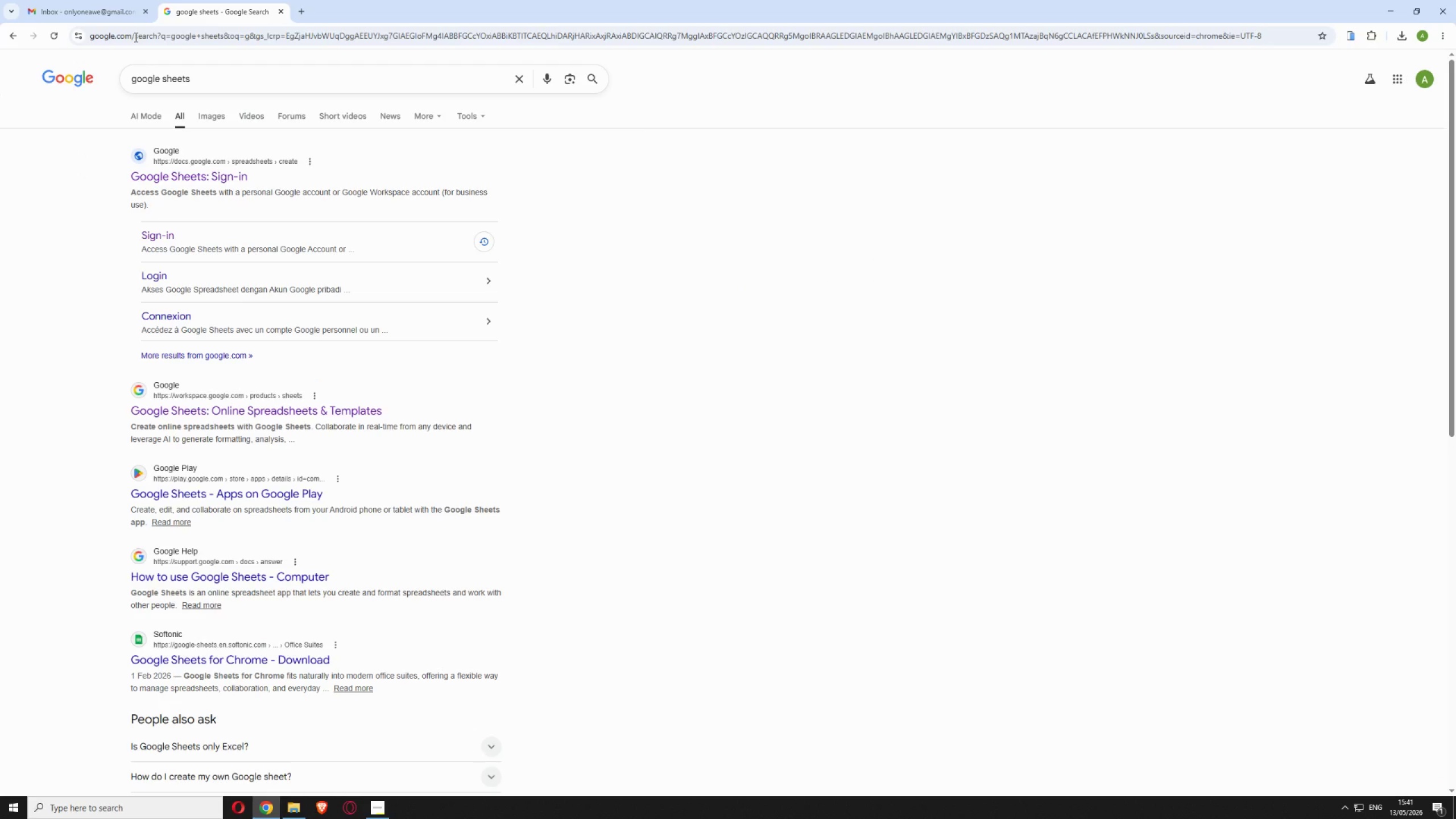 
wait(31.58)
 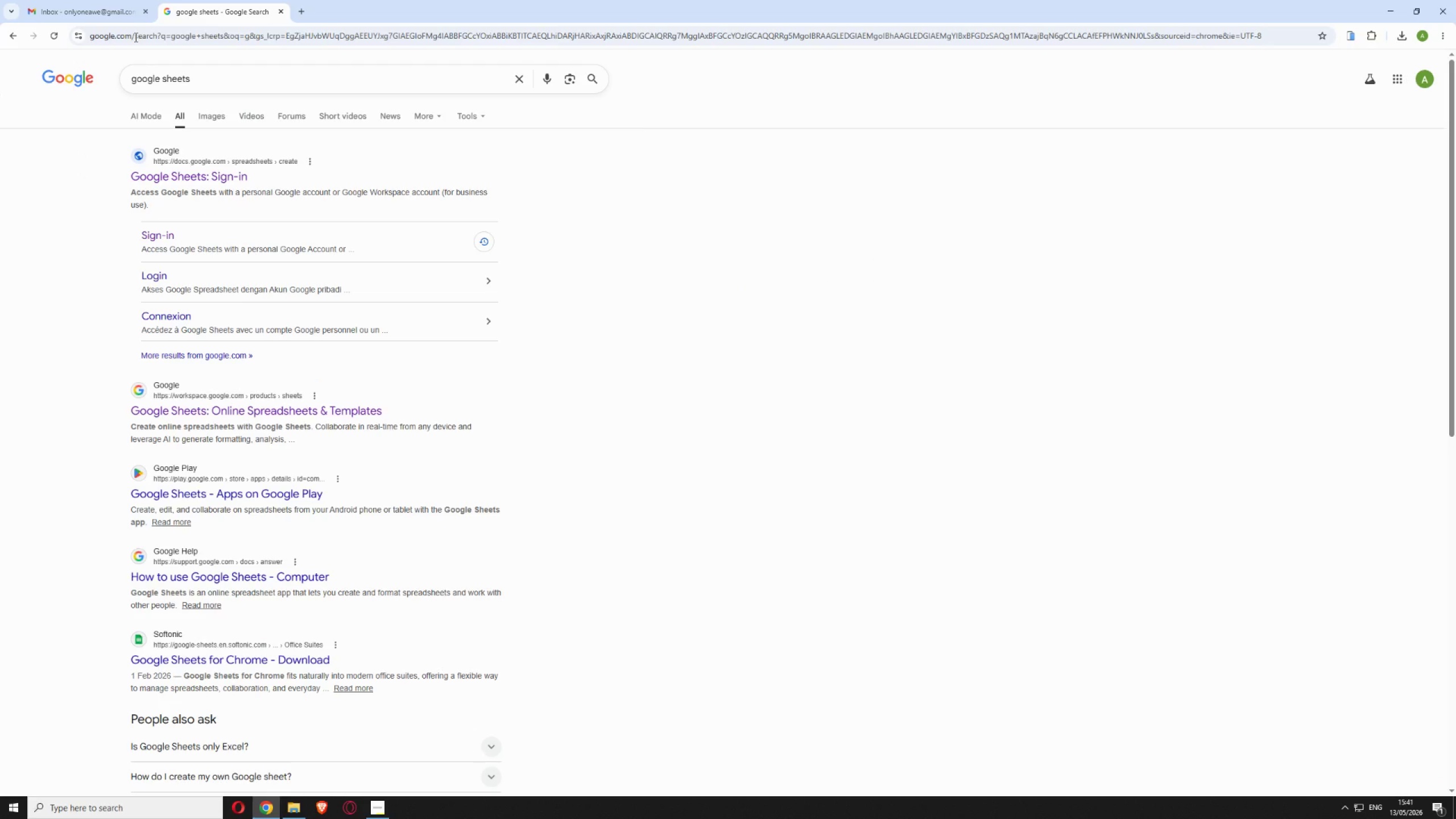 
left_click([177, 173])
 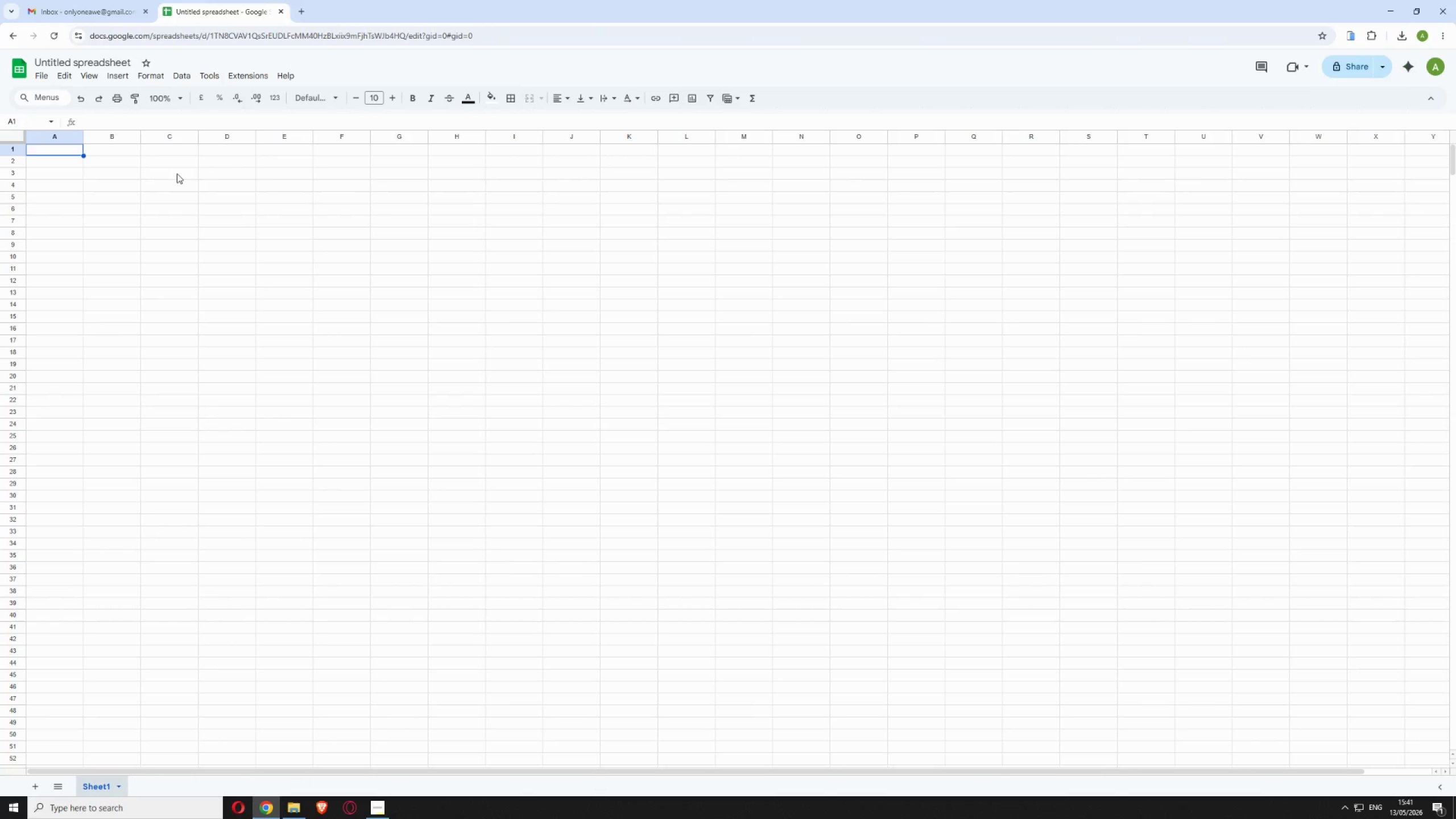 
wait(5.83)
 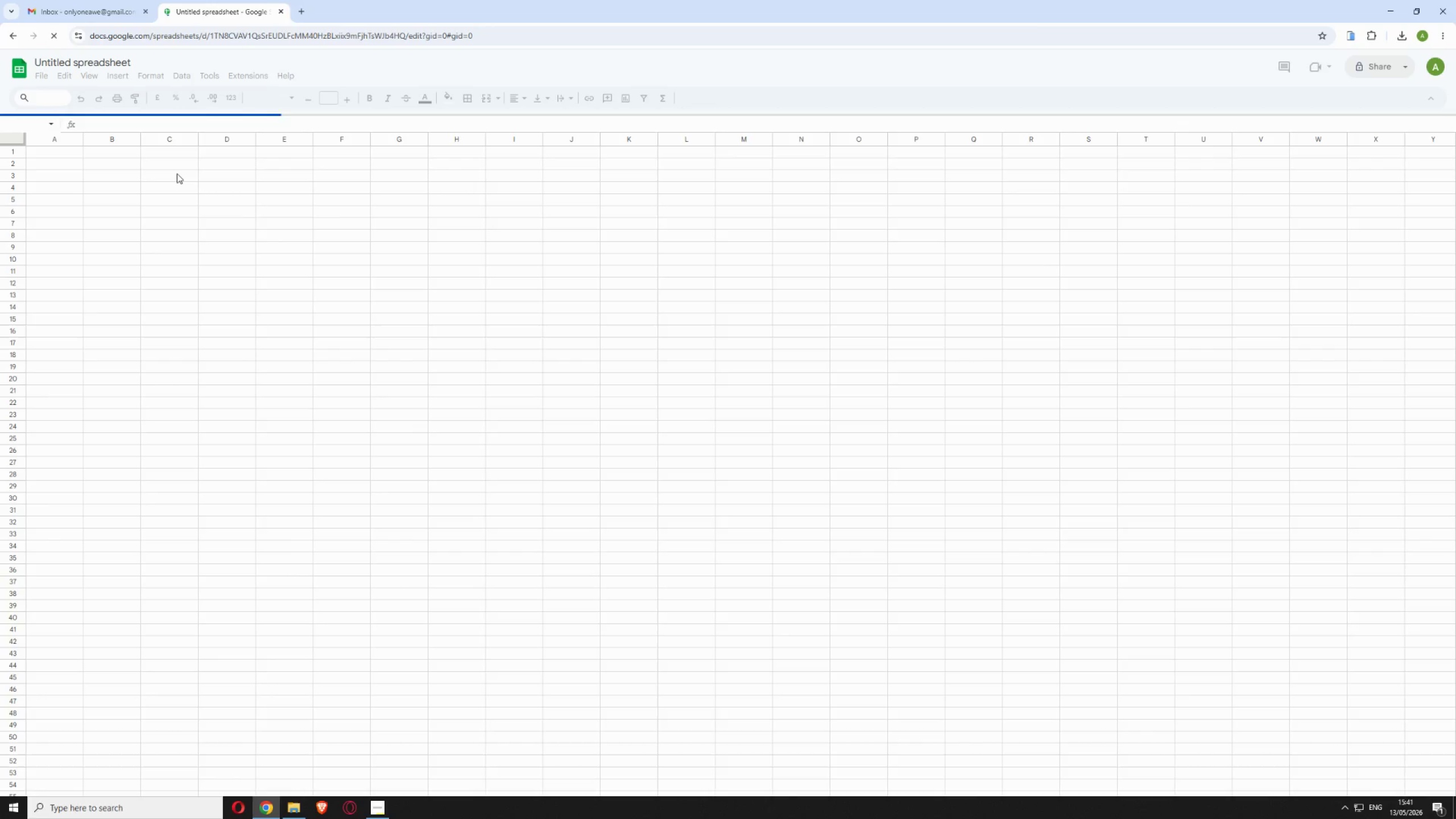 
left_click([42, 73])
 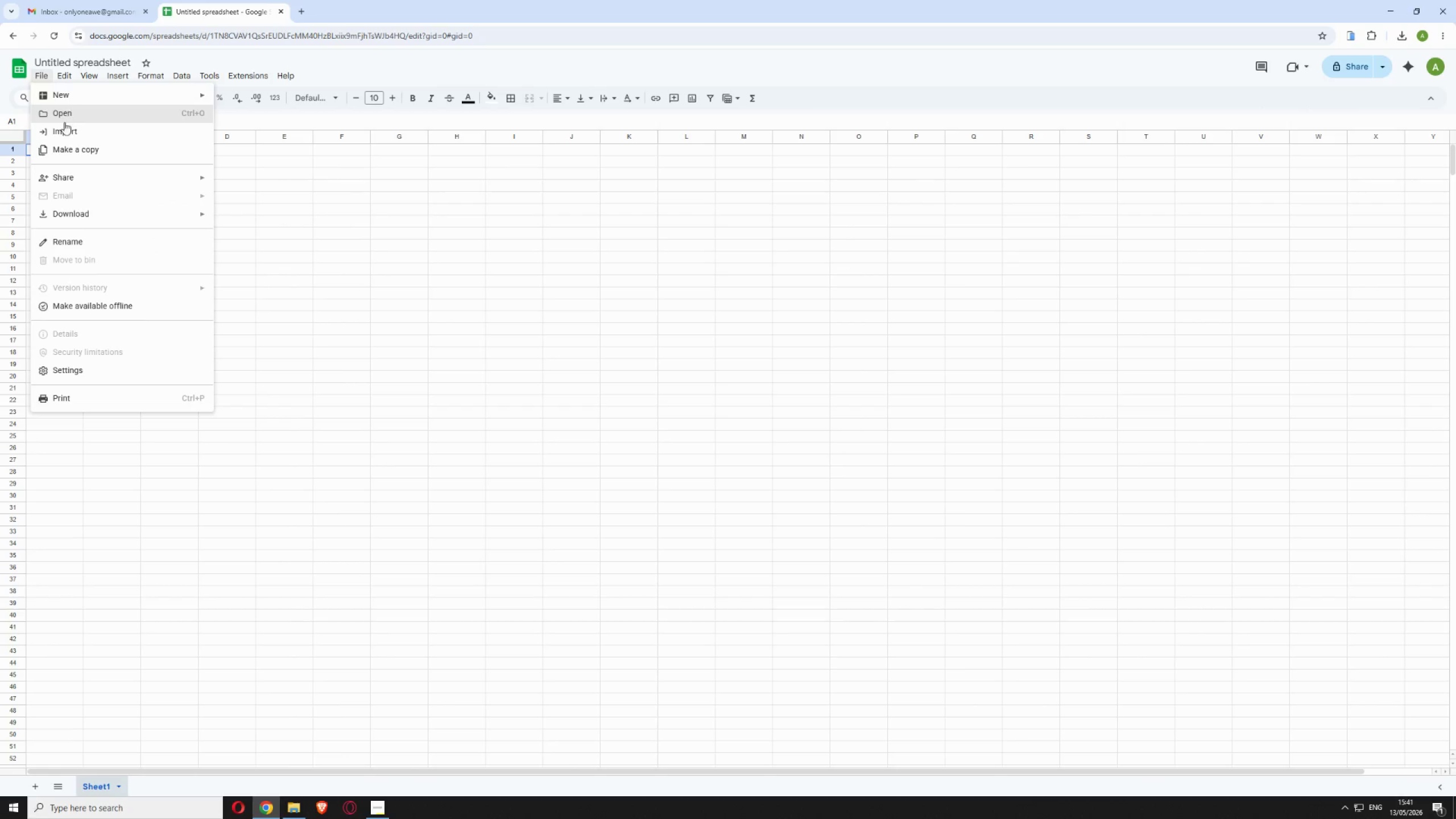 
left_click([66, 127])
 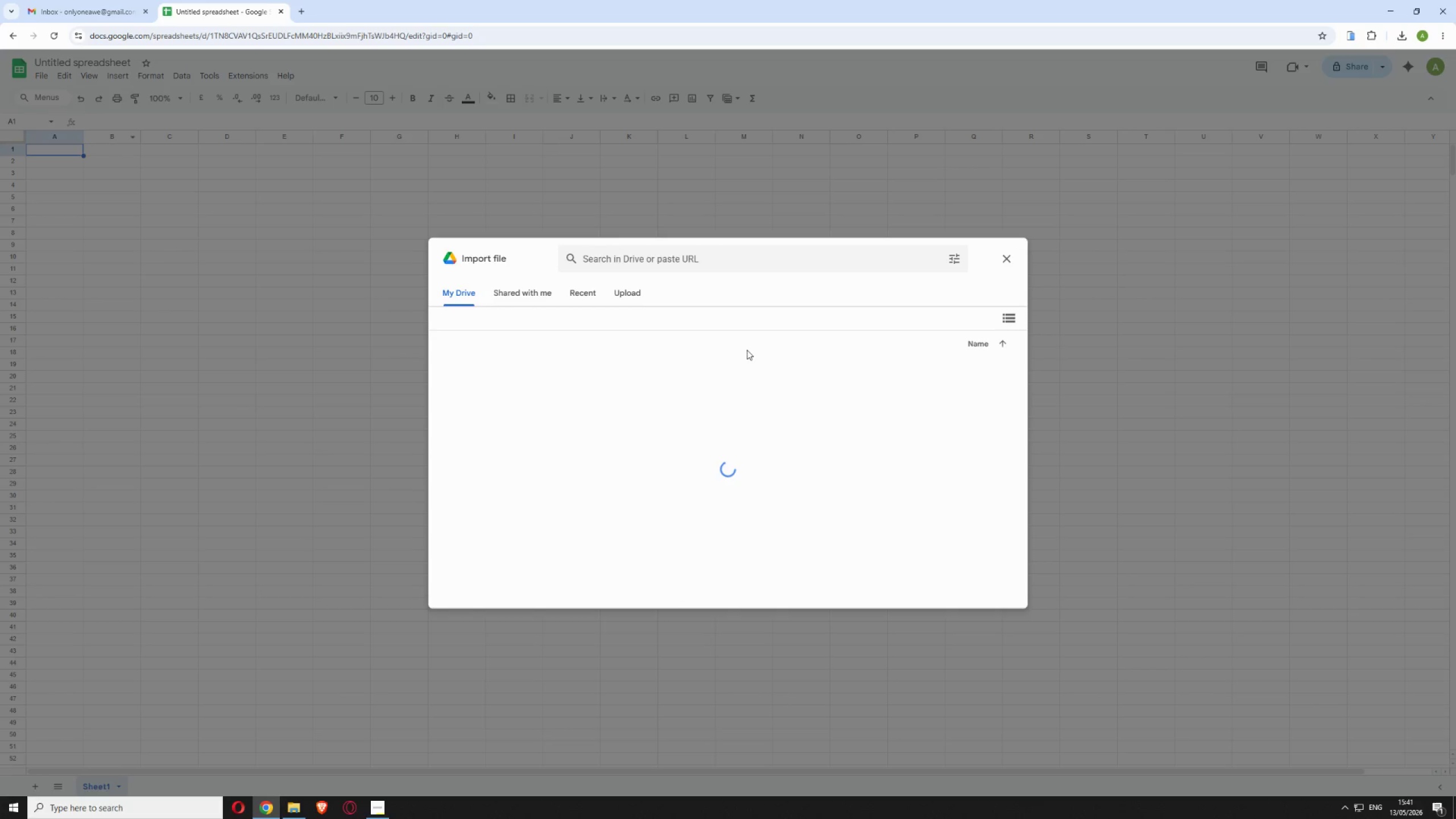 
left_click([629, 287])
 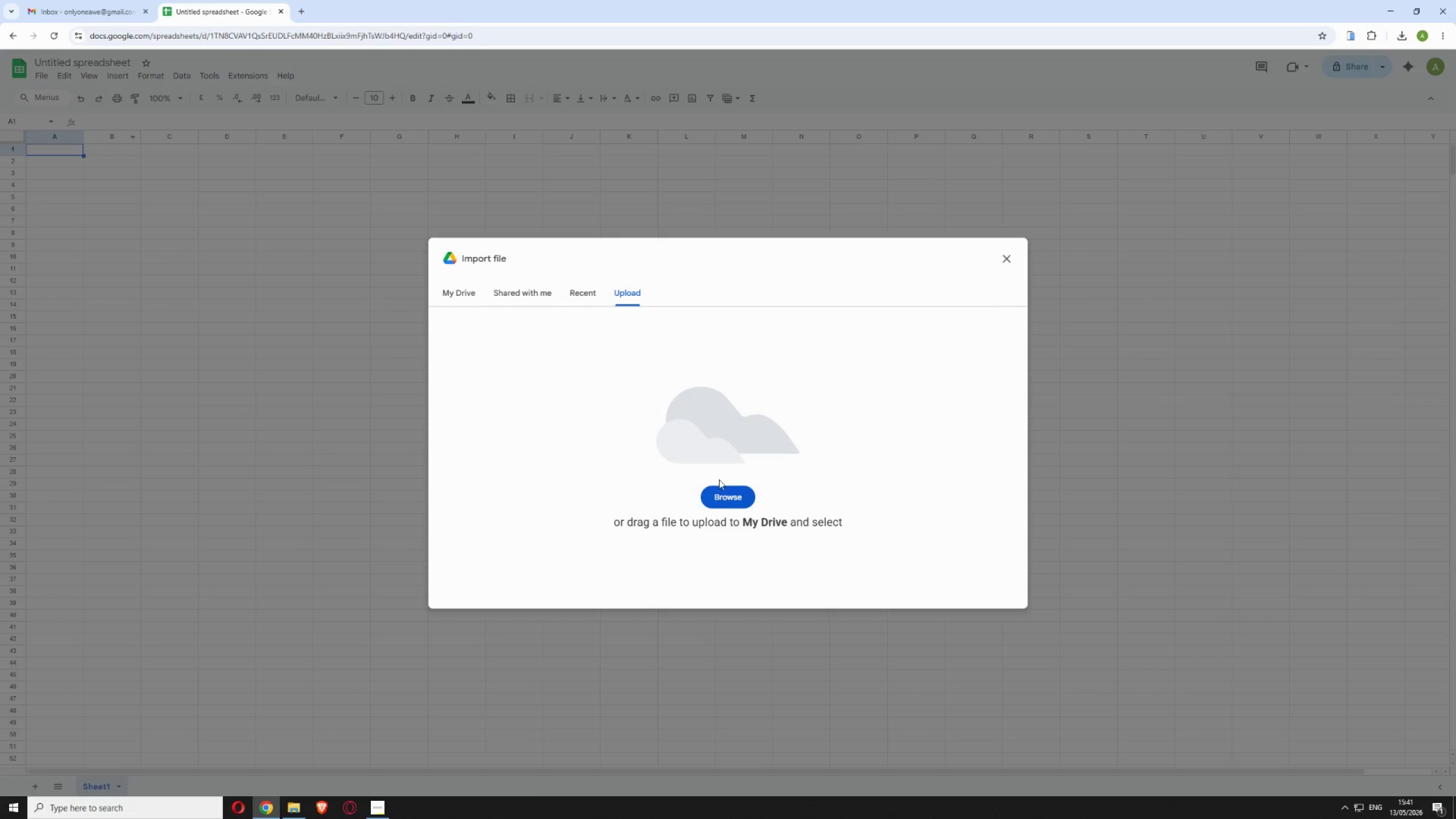 
left_click([721, 494])
 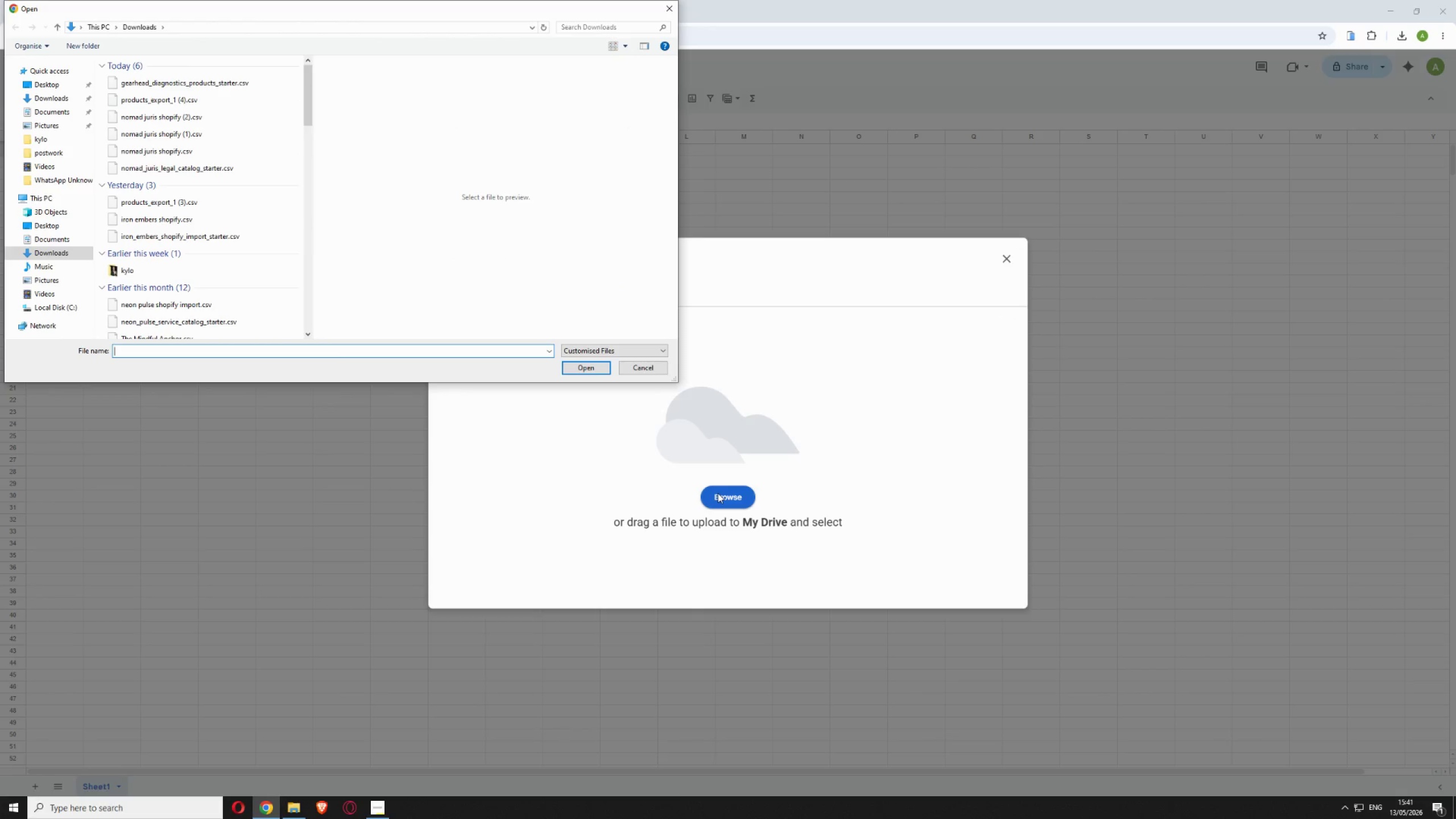 
wait(5.19)
 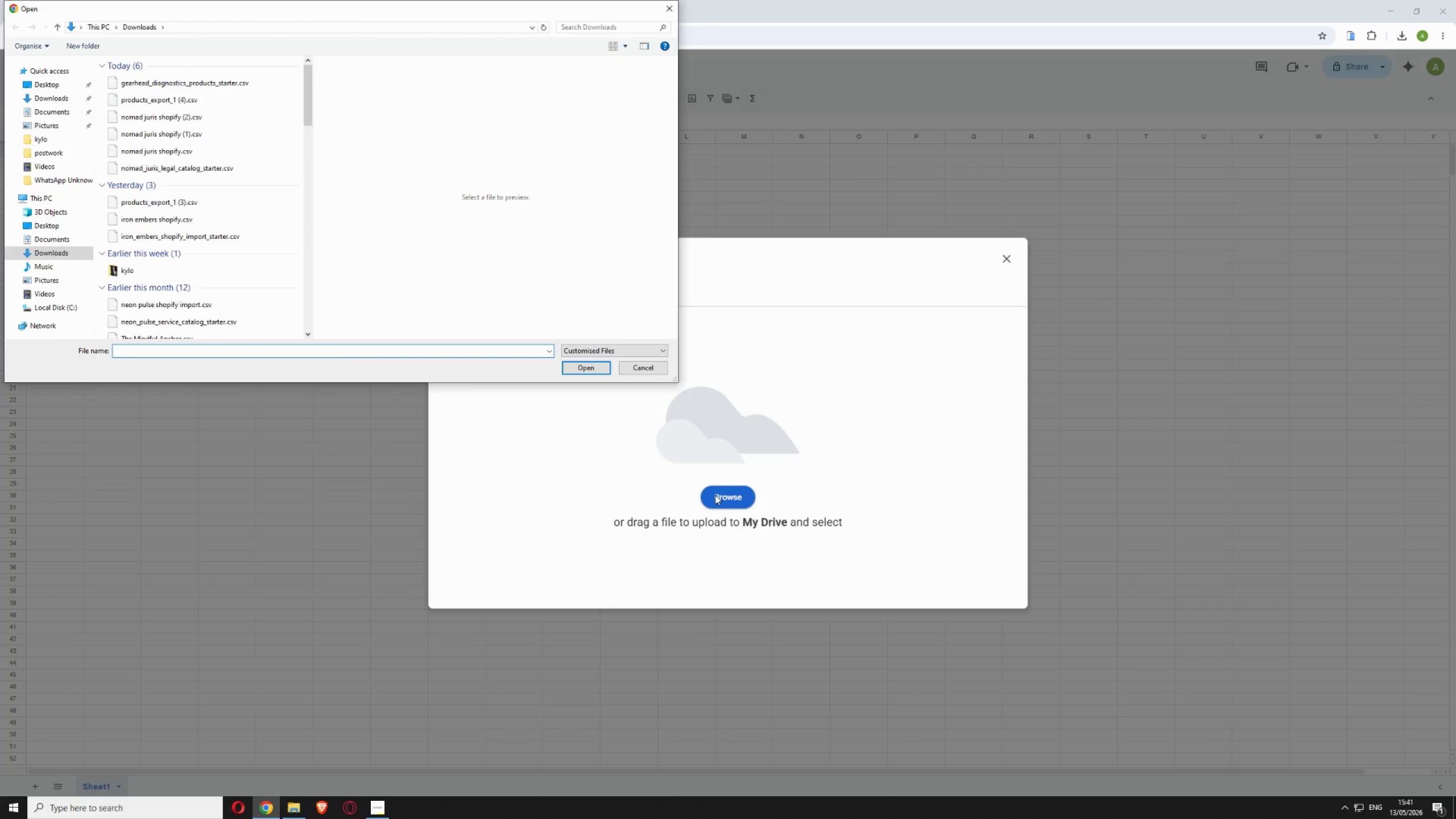 
left_click([232, 86])
 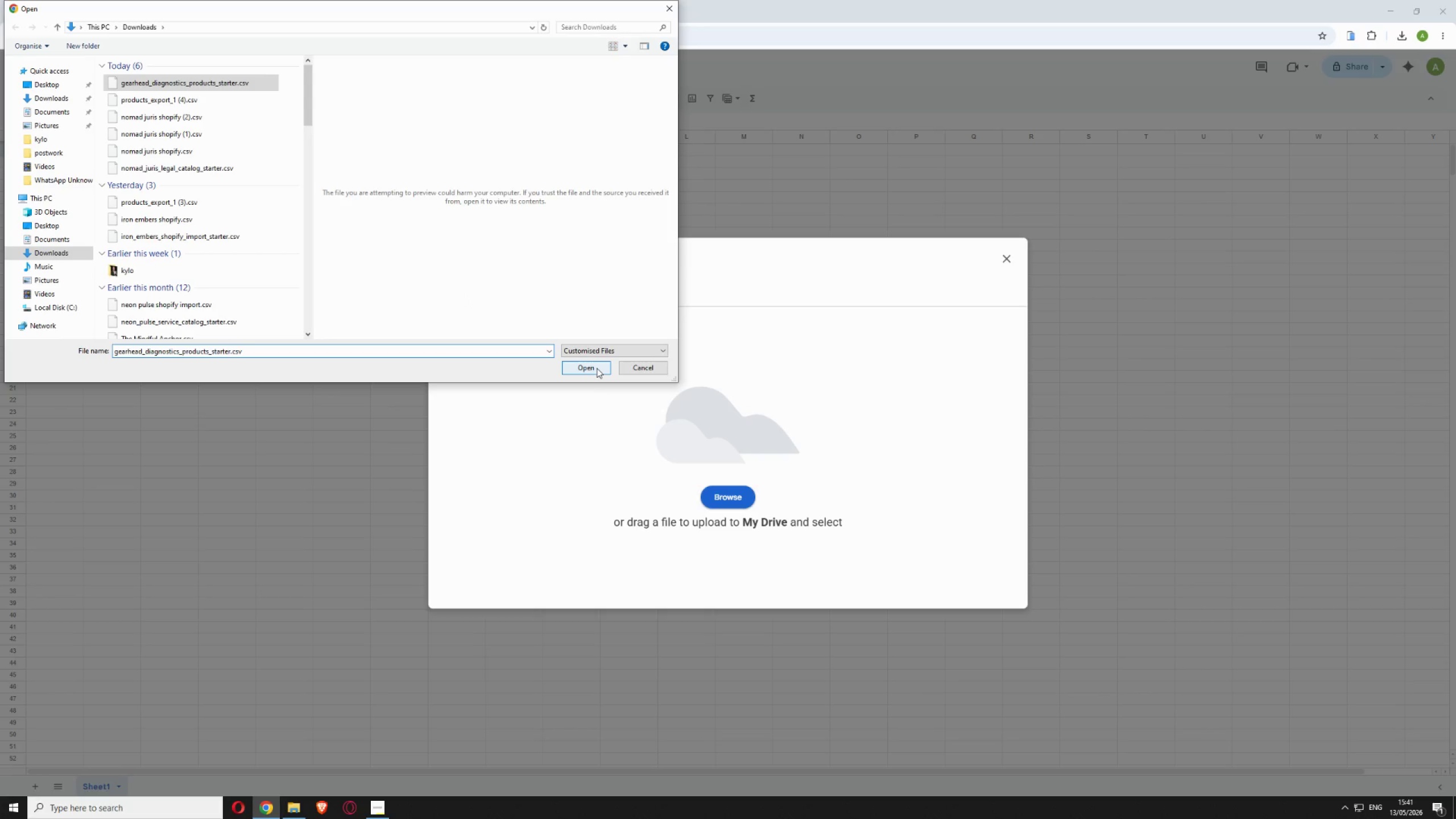 
left_click([595, 366])
 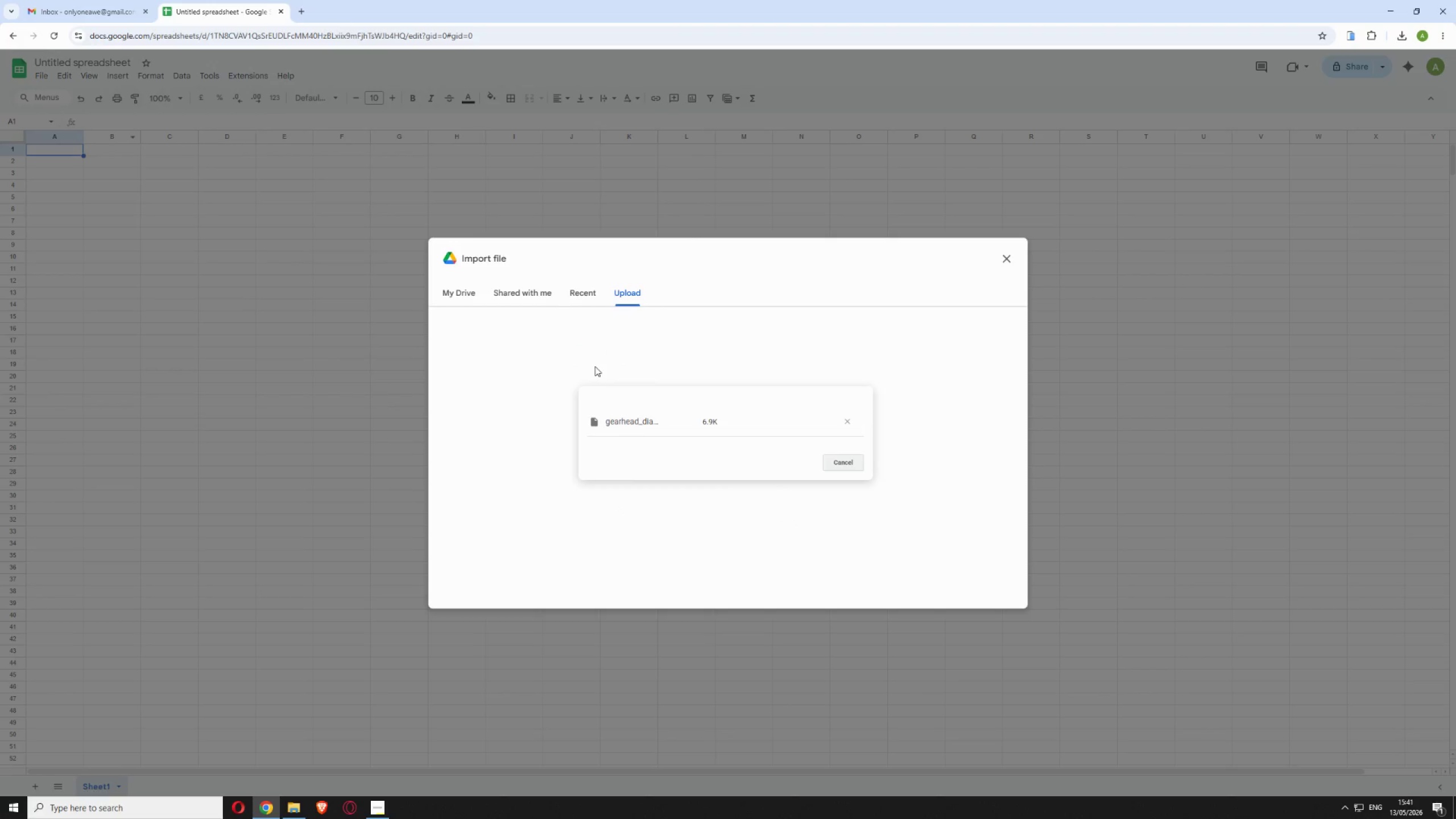 
mouse_move([622, 375])
 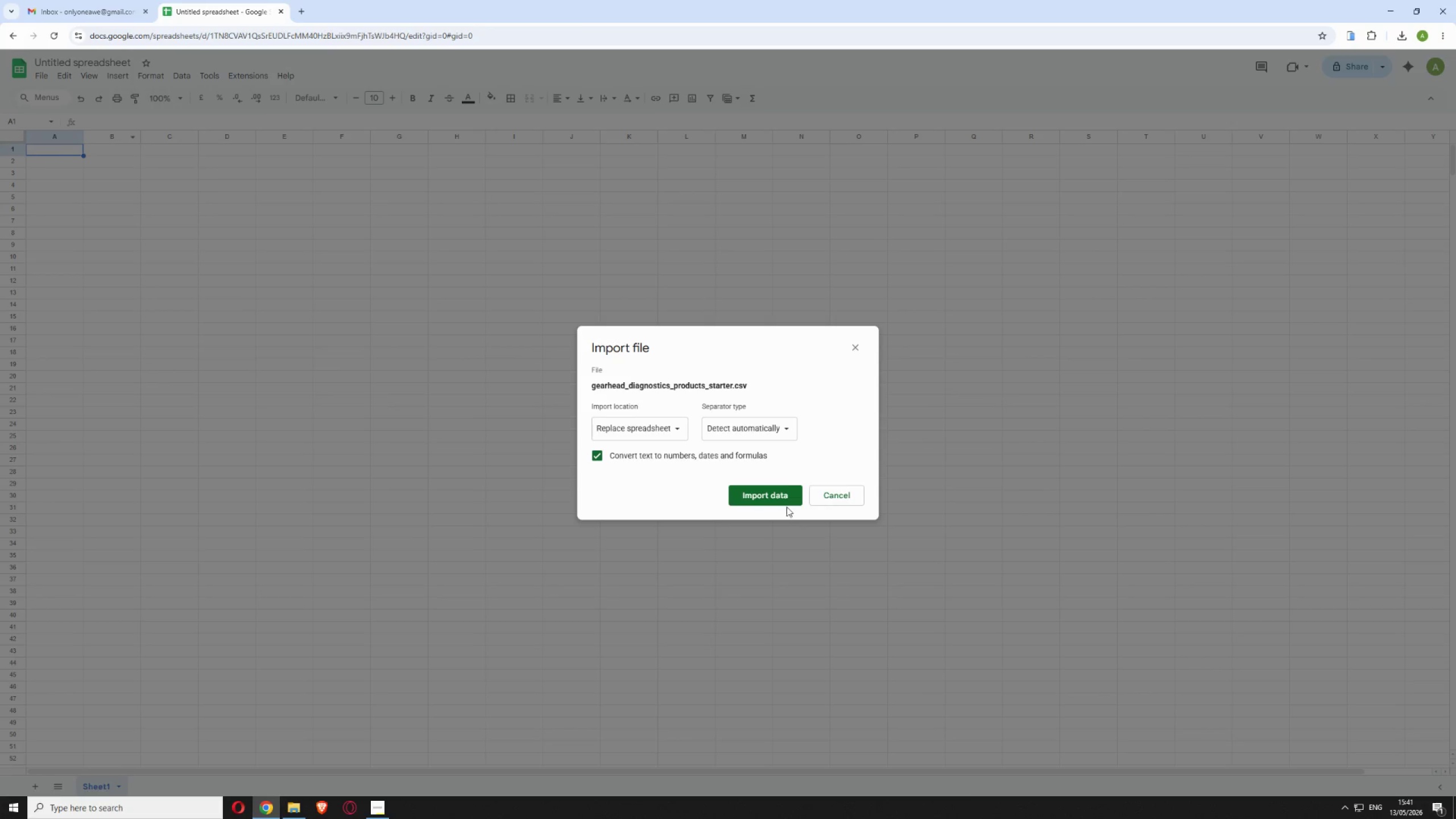 
left_click([781, 501])
 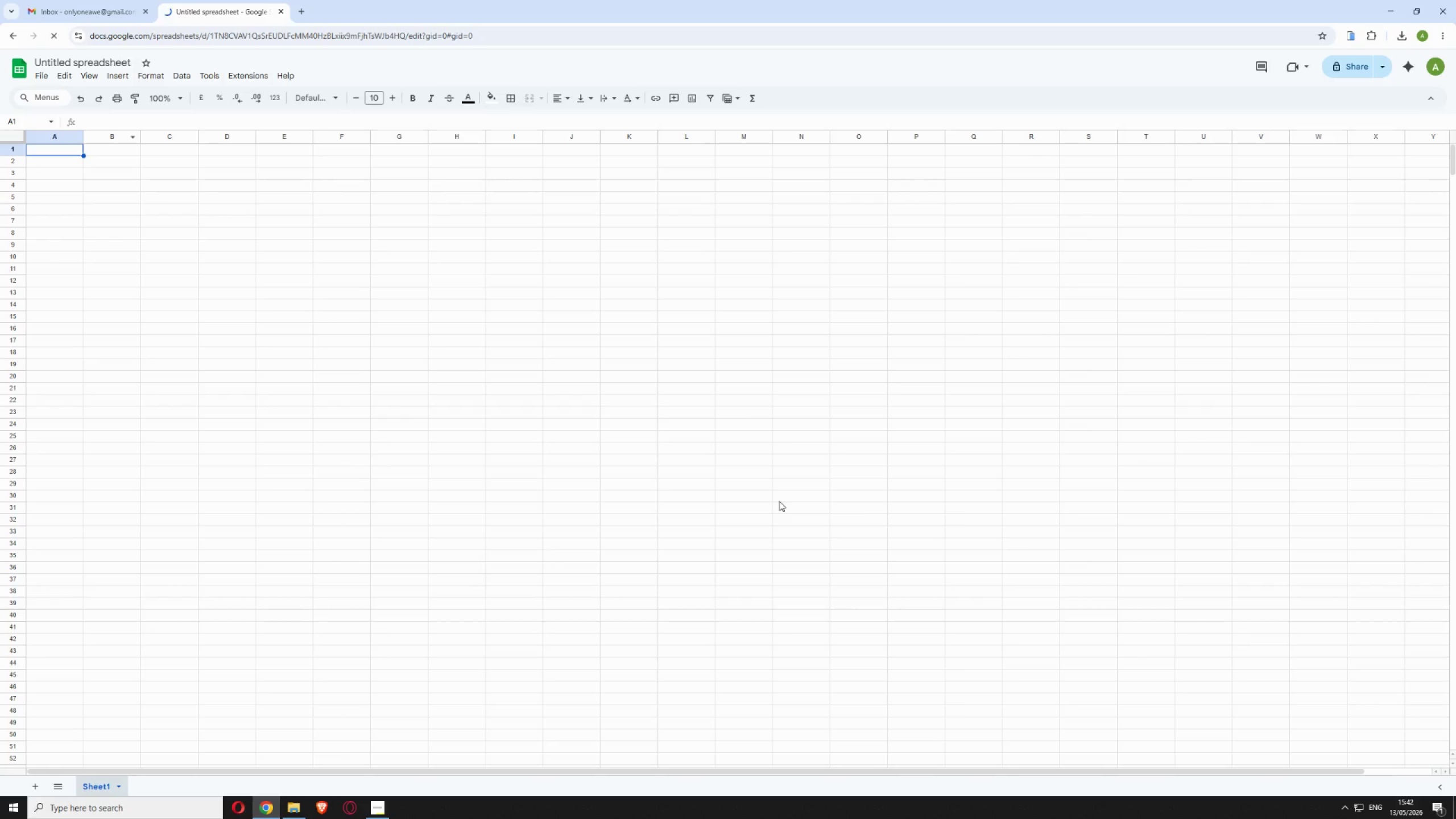 
wait(8.7)
 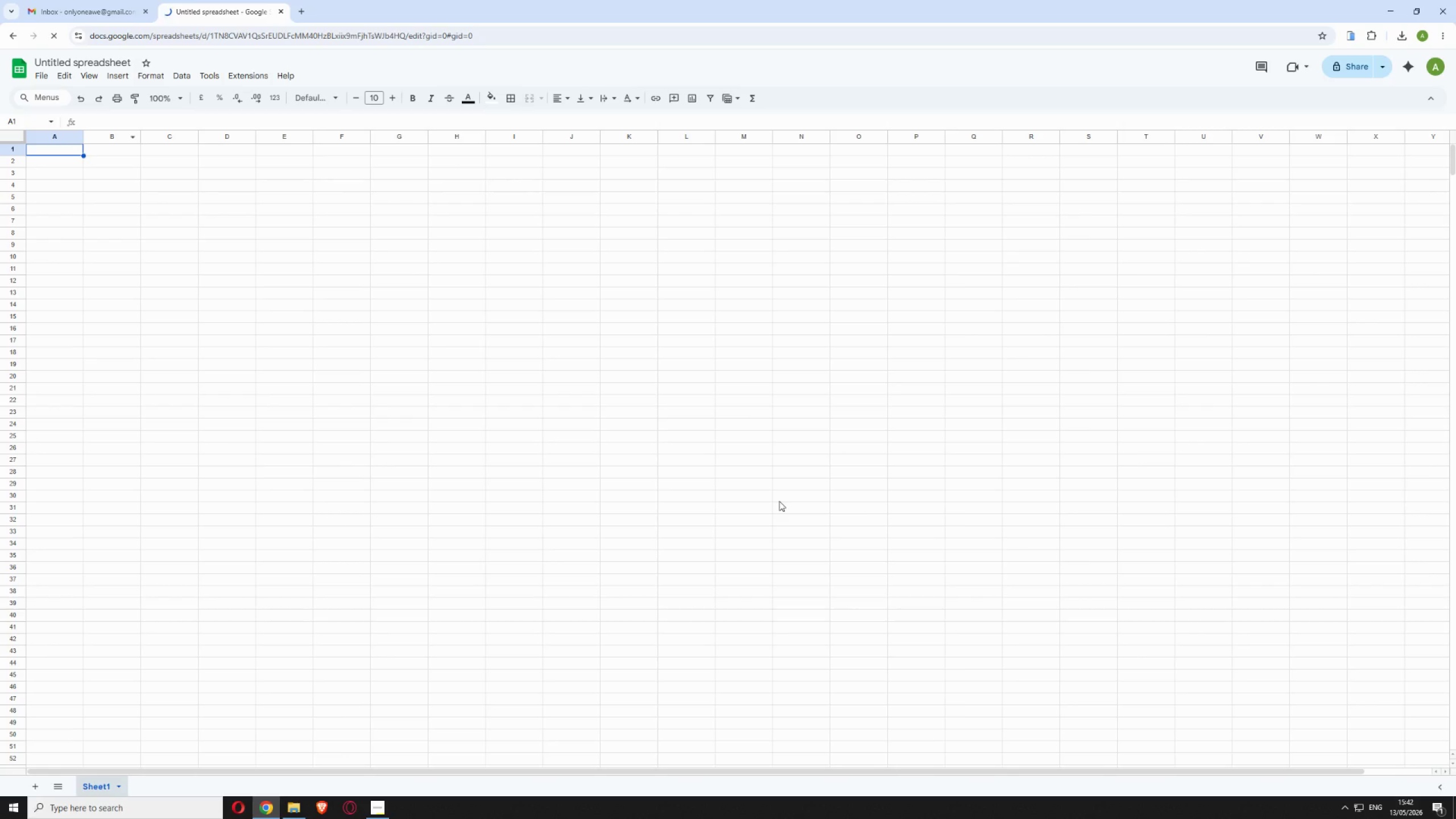 
mouse_move([519, 163])
 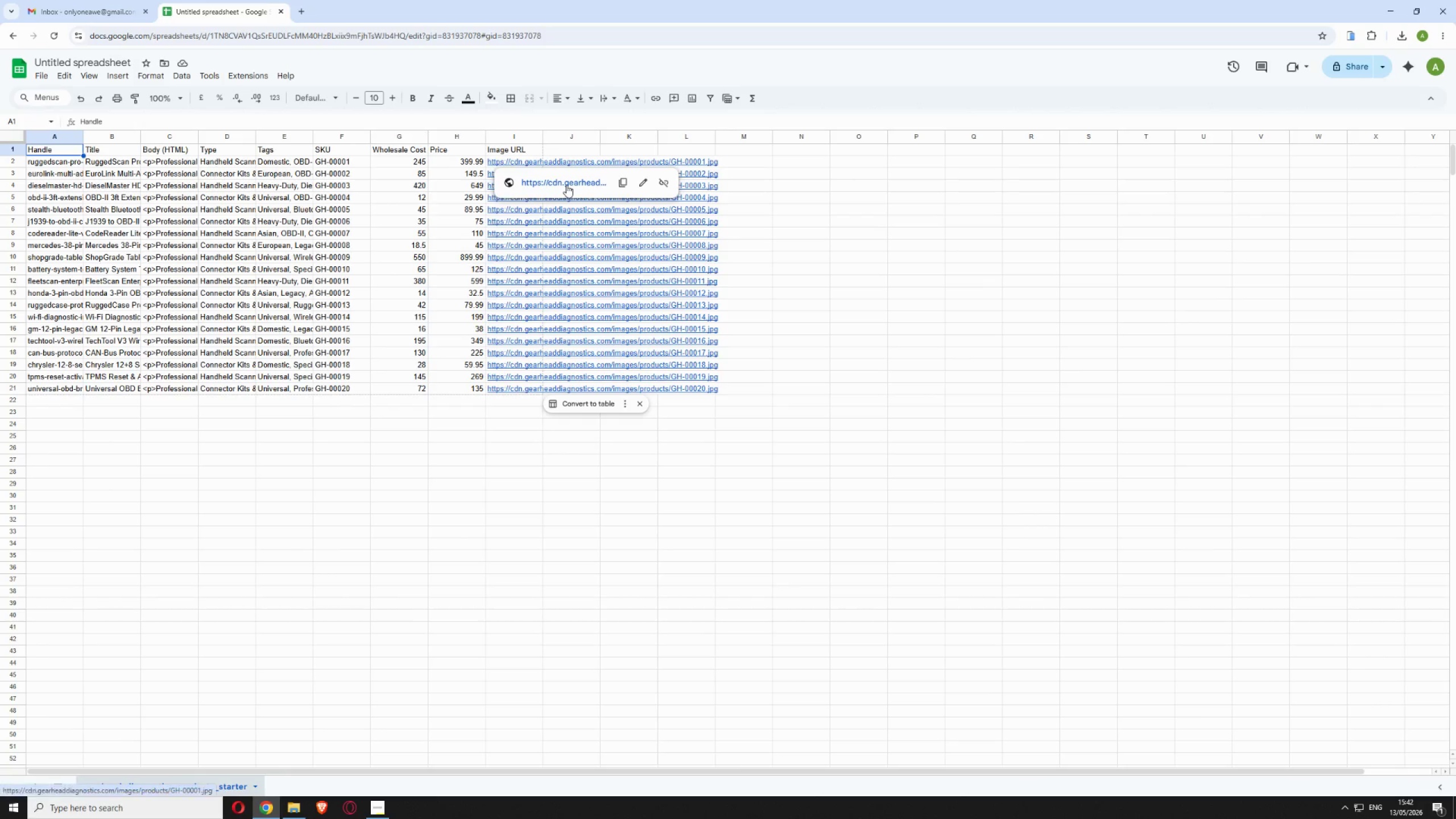 
left_click([566, 185])
 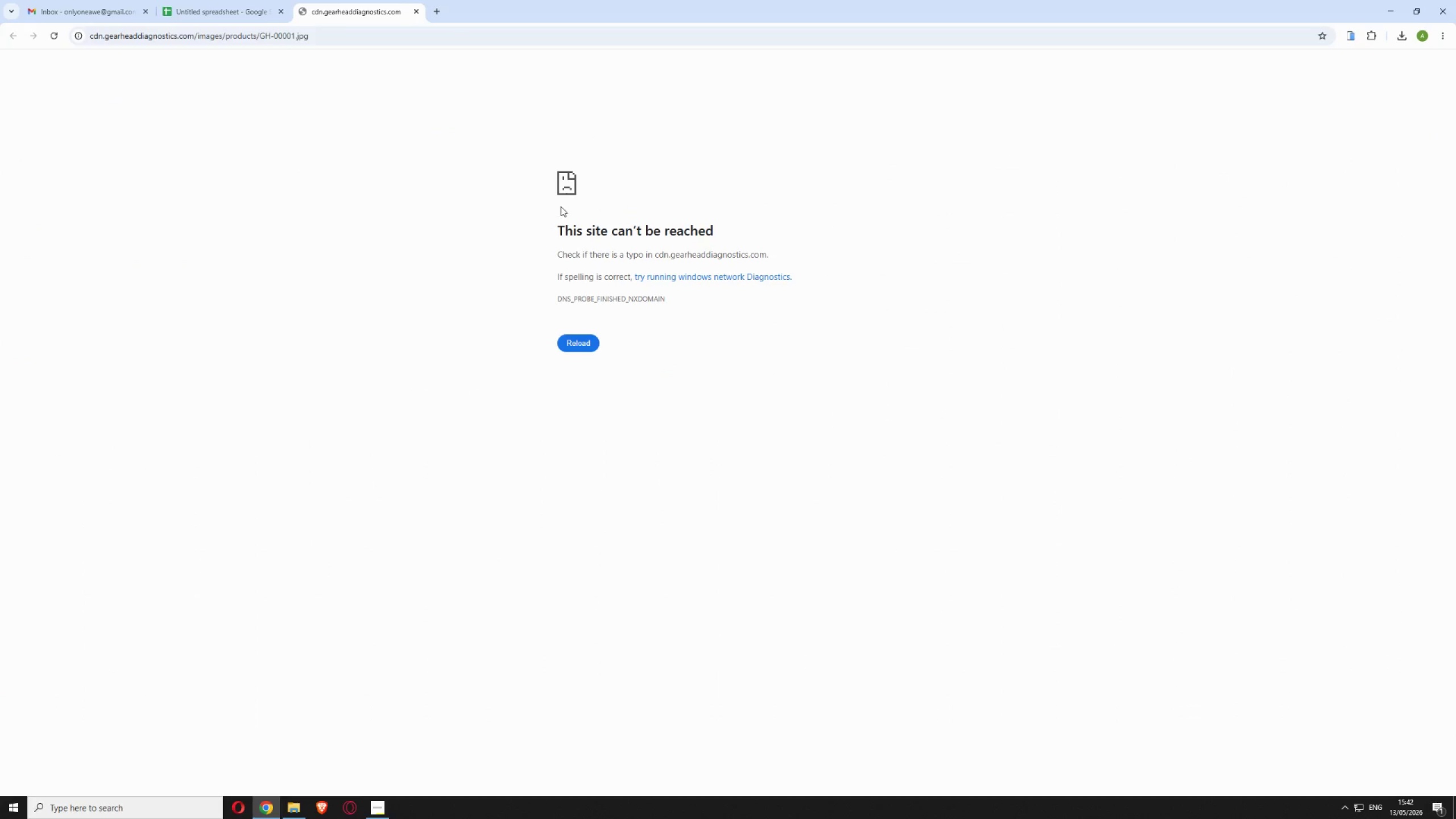 
left_click([577, 341])
 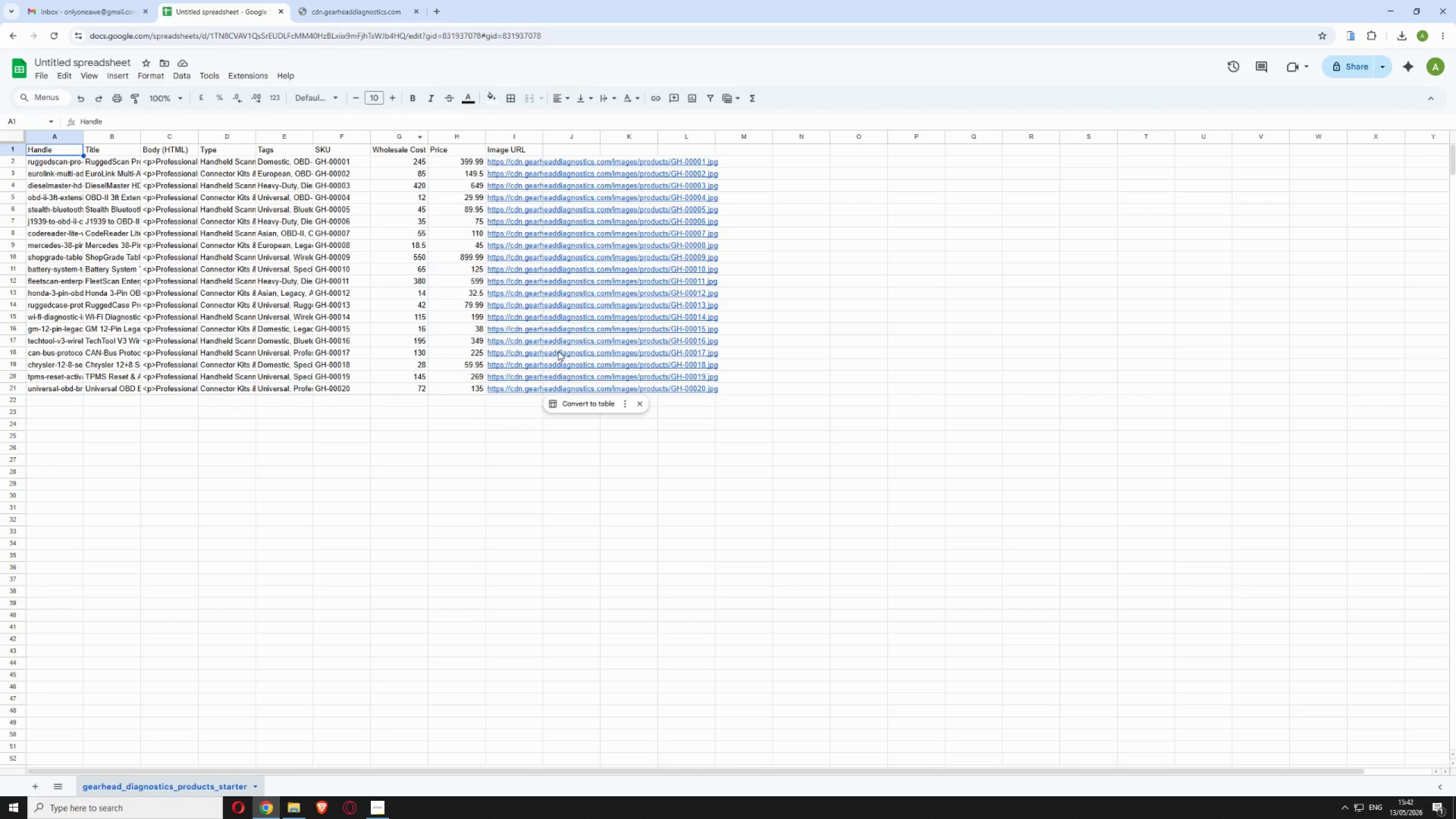 
wait(8.84)
 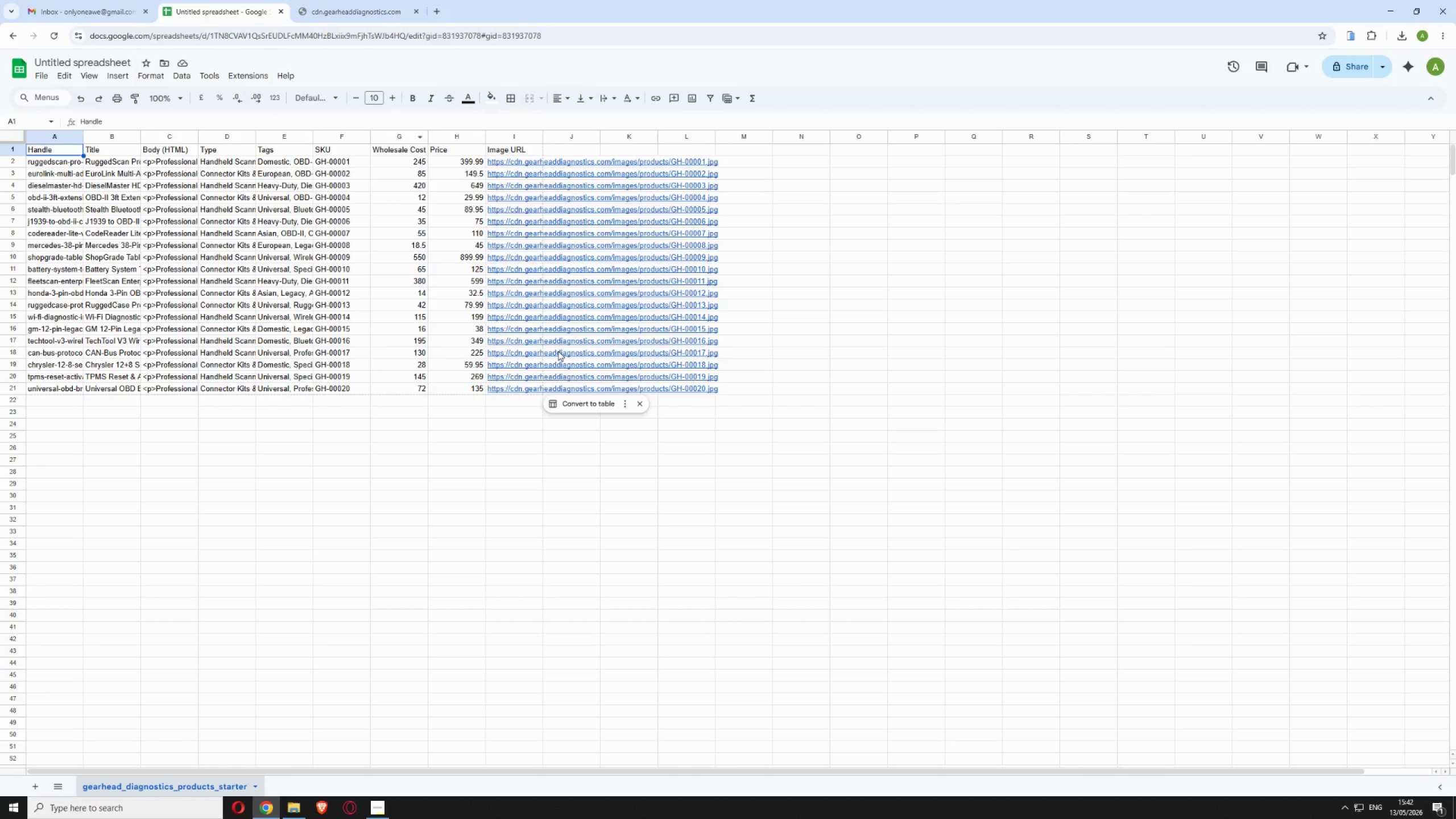 
mouse_move([532, 180])
 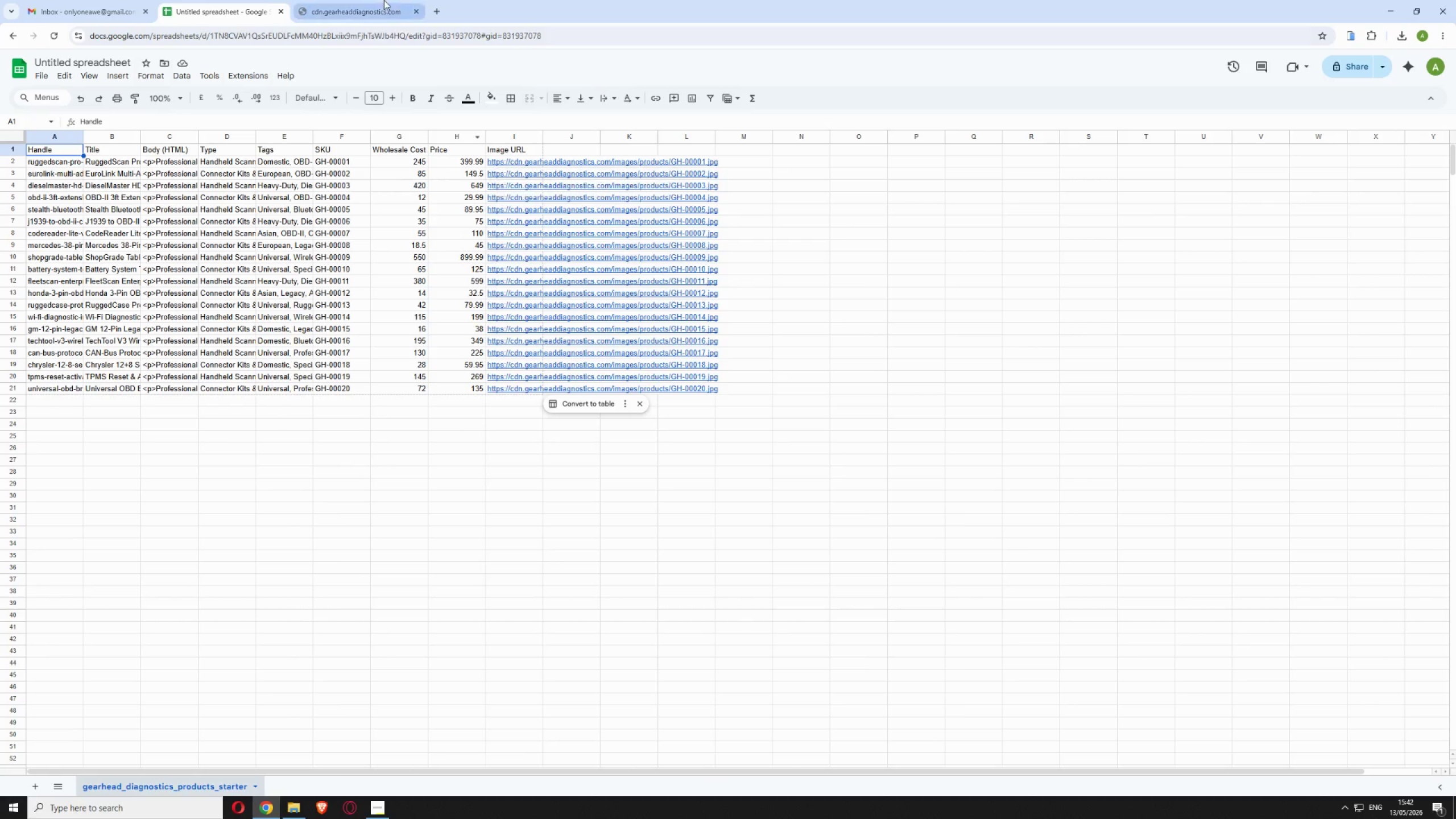 
left_click([384, 0])
 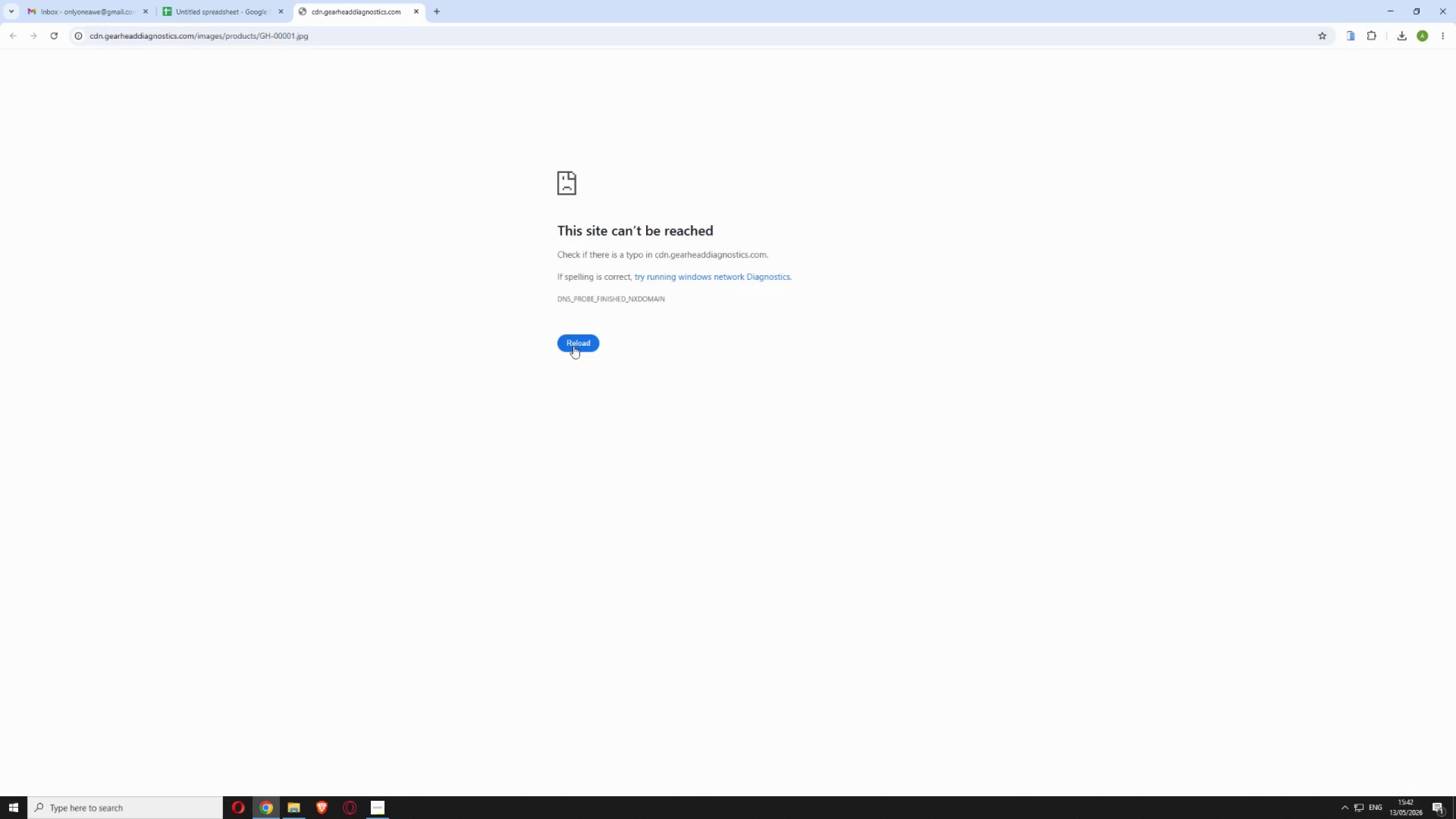 
left_click([573, 346])
 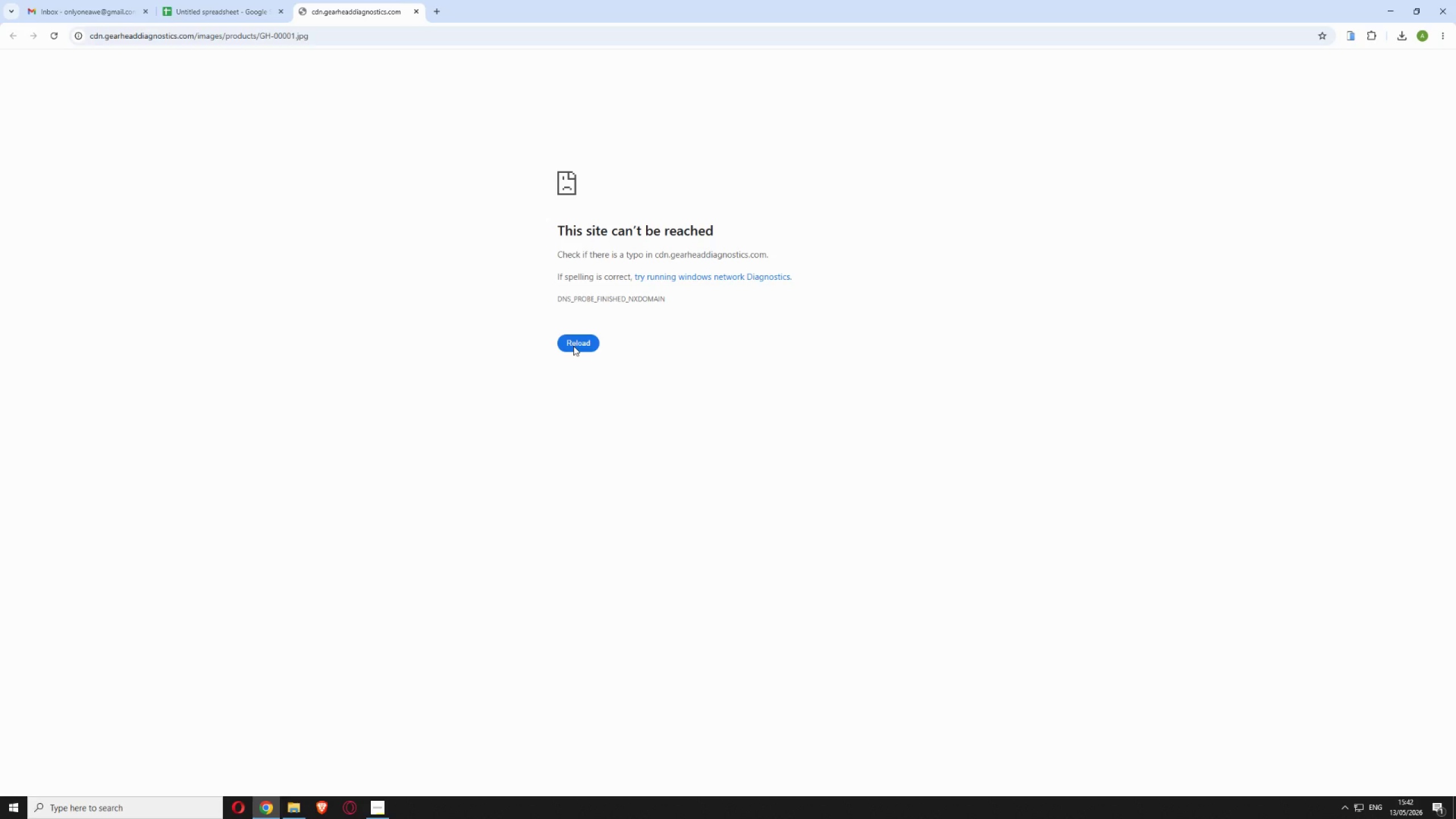 
wait(22.7)
 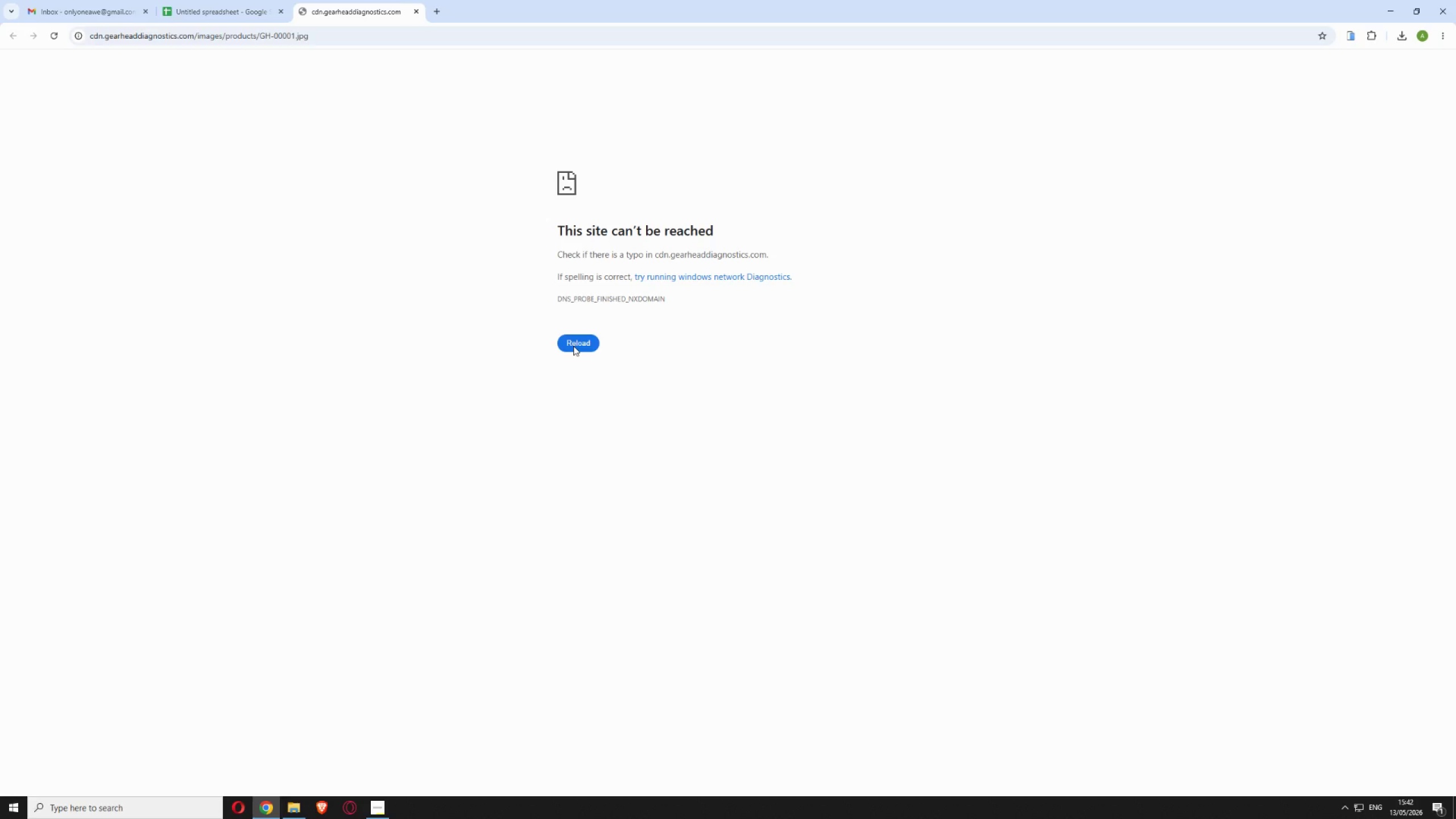 
left_click([415, 6])
 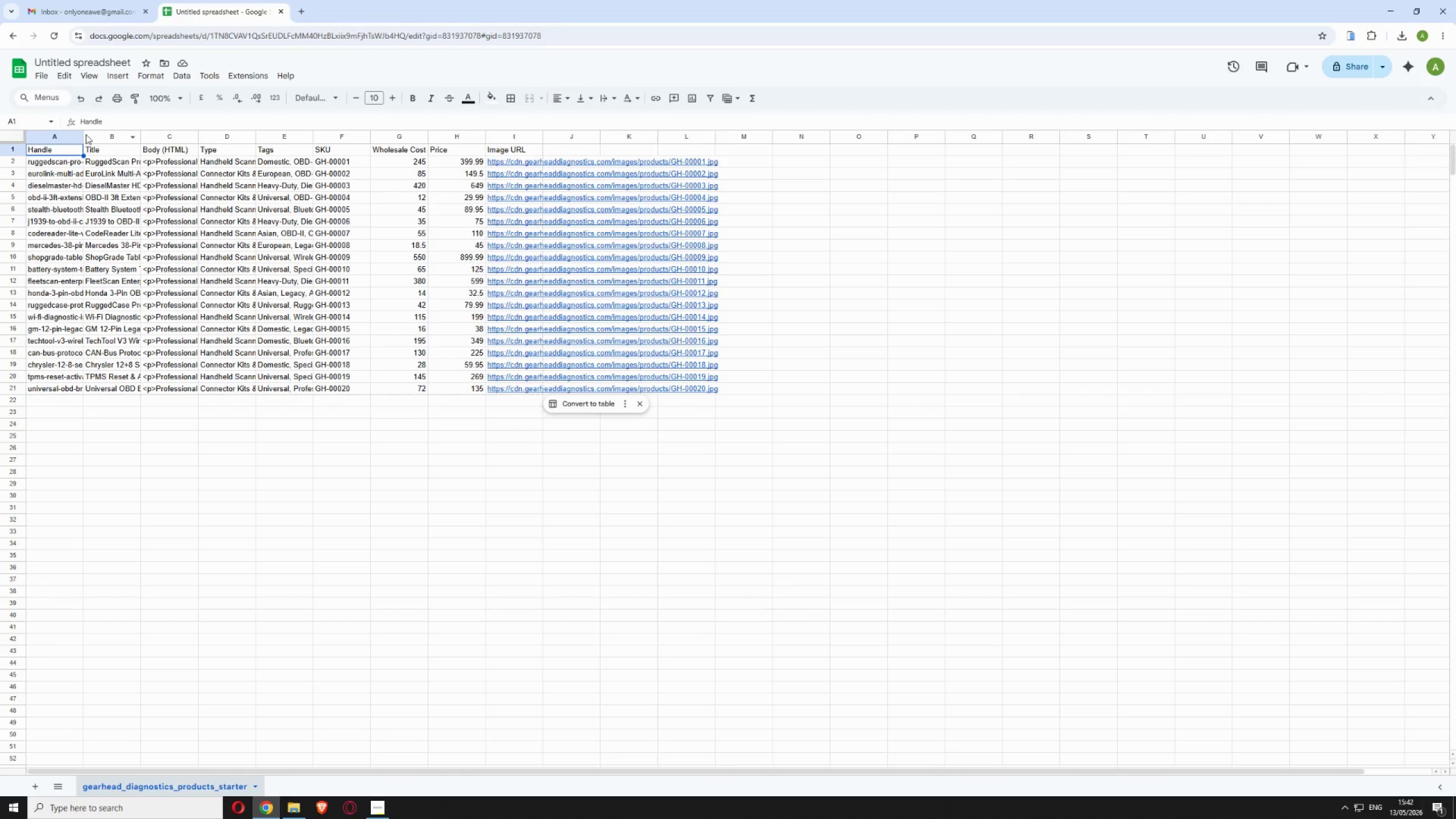 
left_click_drag(start_coordinate=[85, 134], to_coordinate=[175, 139])
 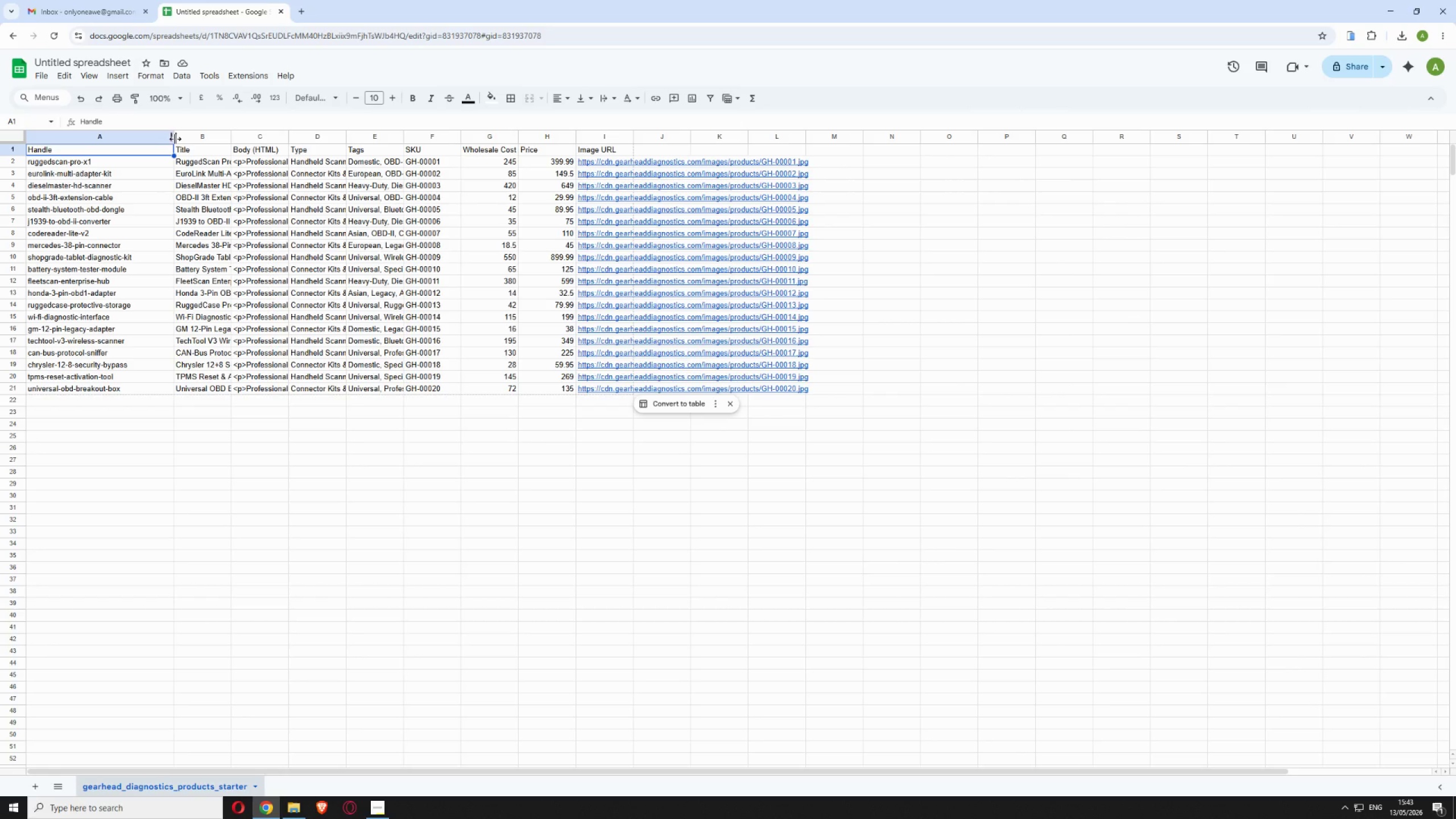 
wait(12.73)
 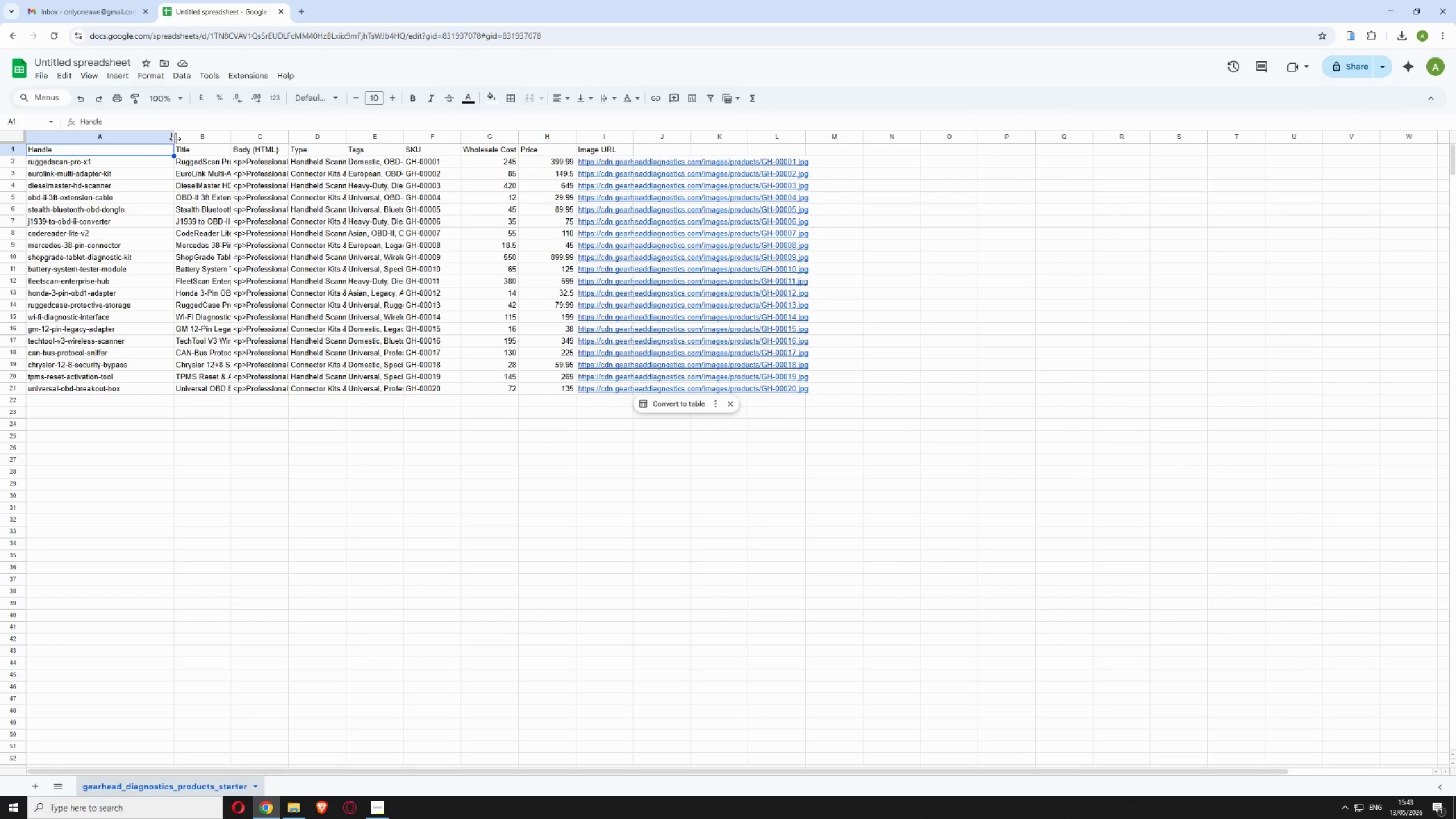 
left_click_drag(start_coordinate=[230, 133], to_coordinate=[384, 140])
 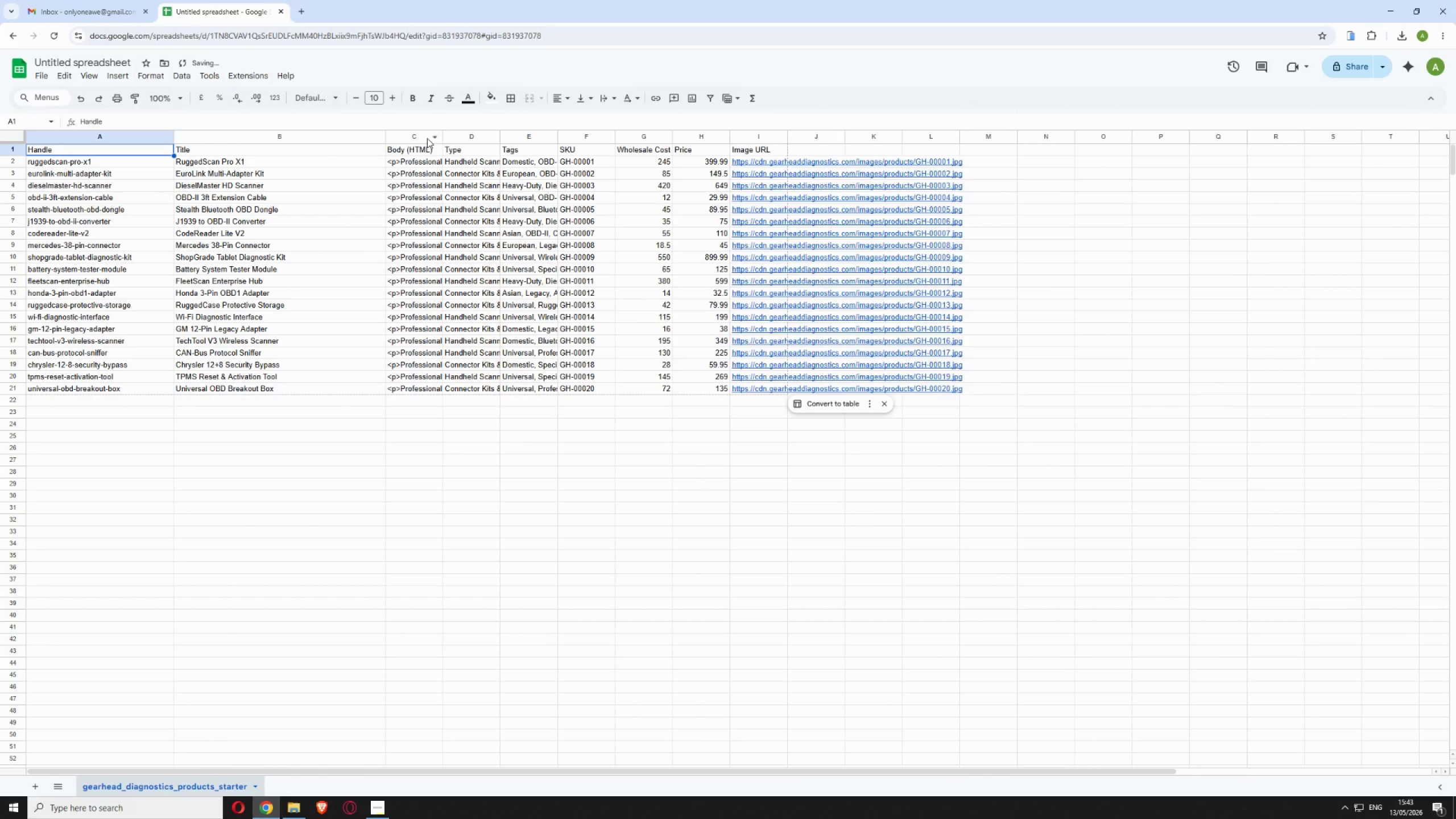 
left_click_drag(start_coordinate=[442, 134], to_coordinate=[559, 150])
 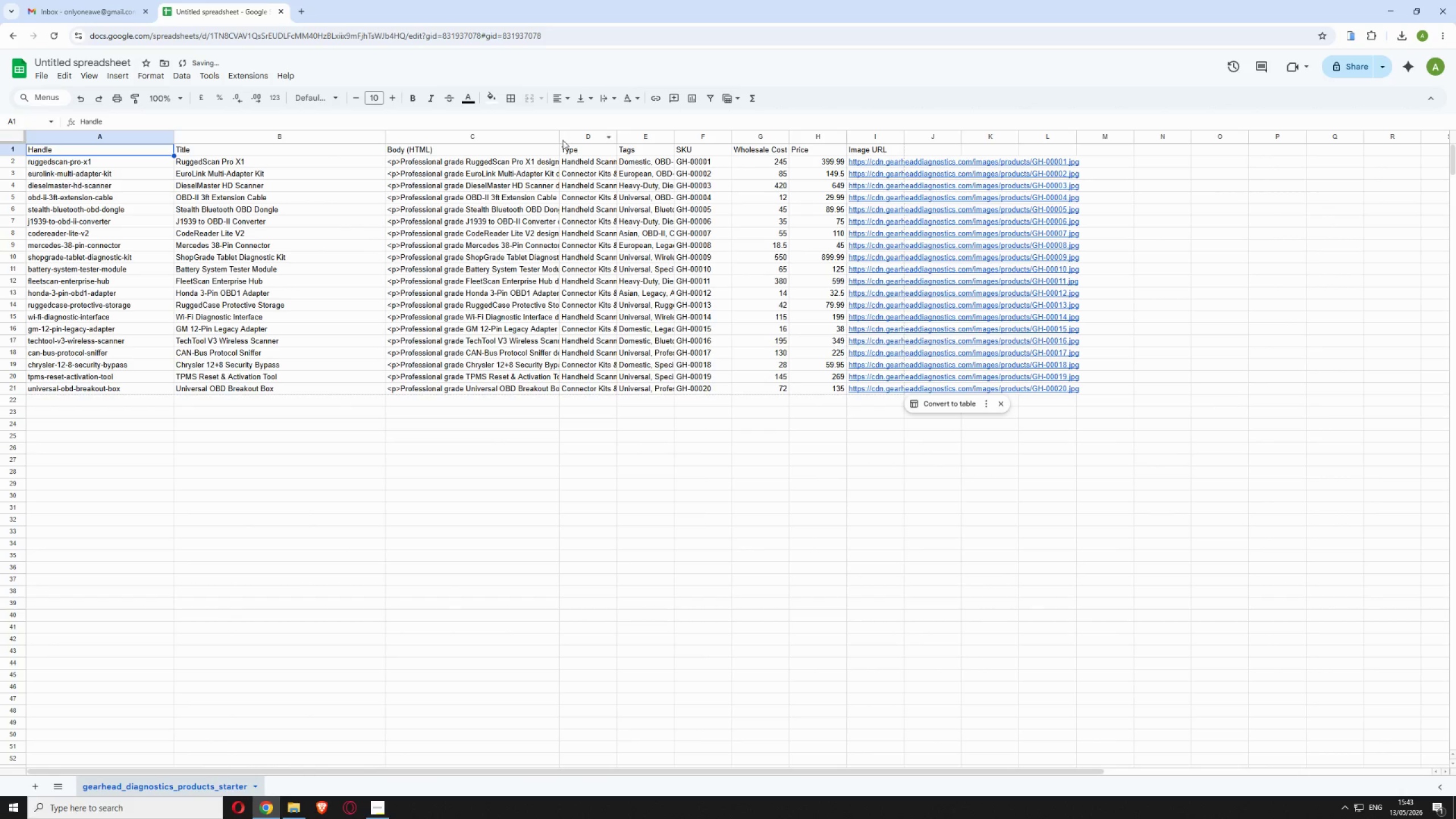 
left_click_drag(start_coordinate=[560, 138], to_coordinate=[950, 202])
 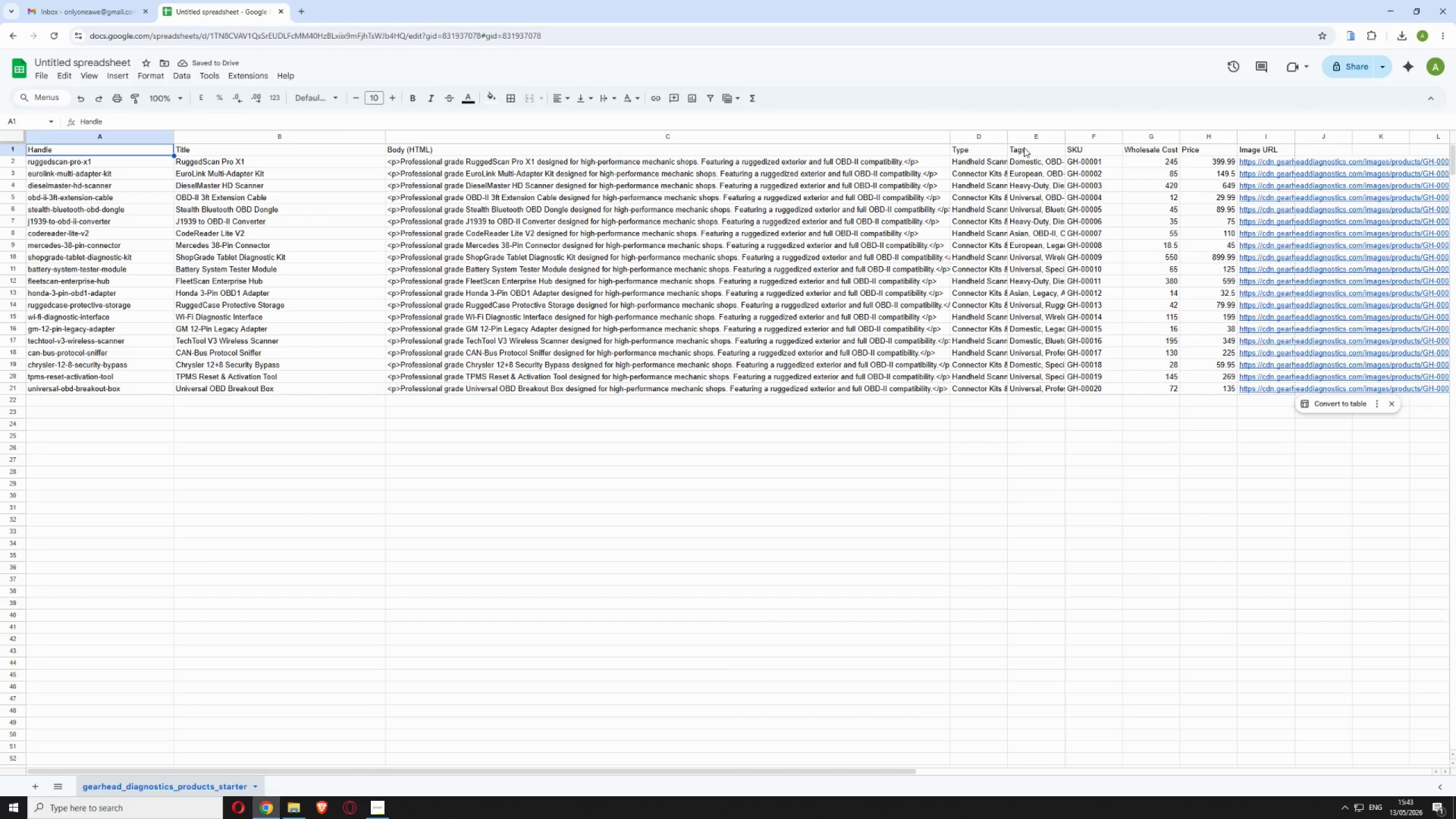 
left_click_drag(start_coordinate=[1009, 135], to_coordinate=[1265, 126])
 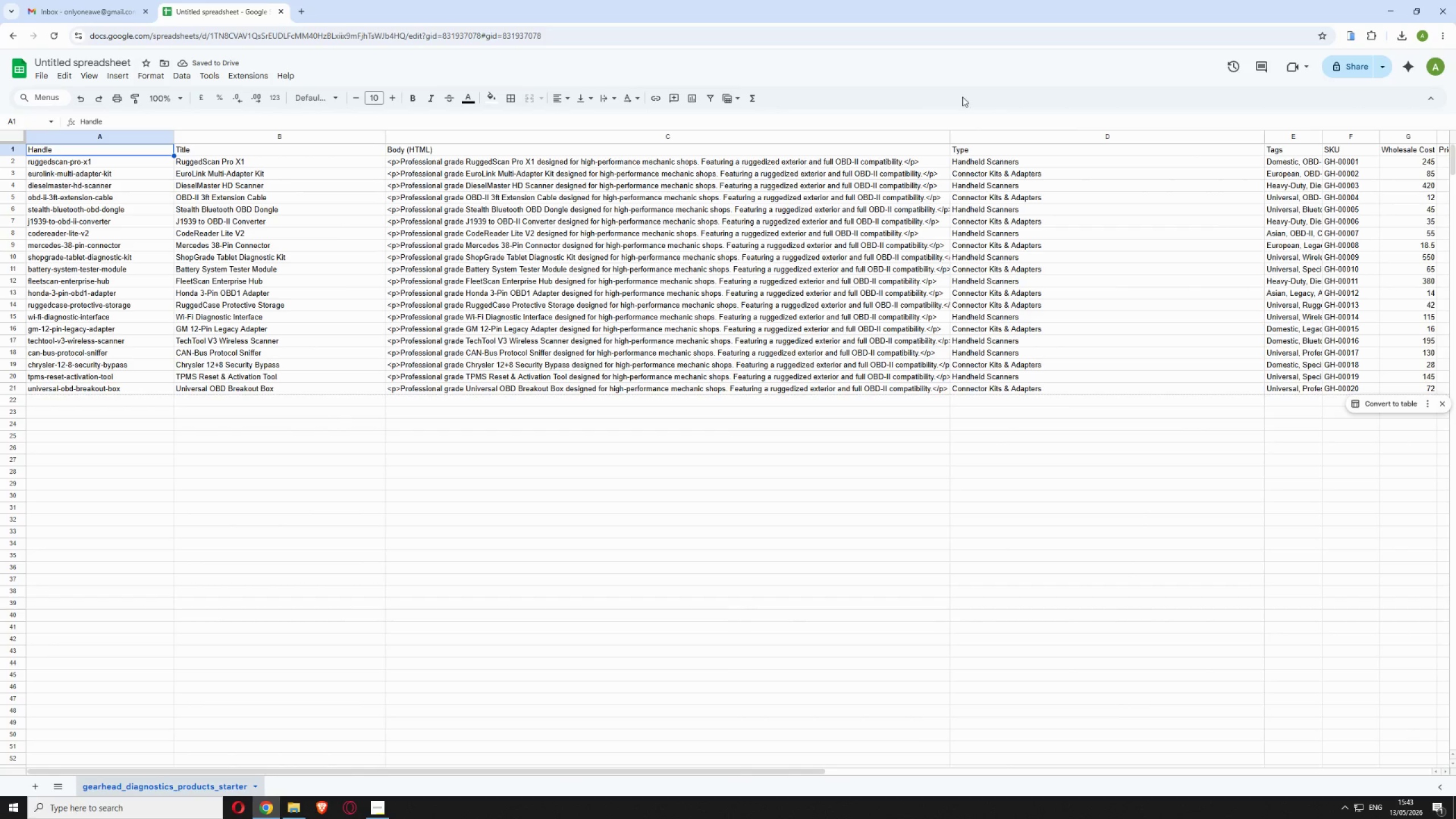 
left_click([949, 132])
 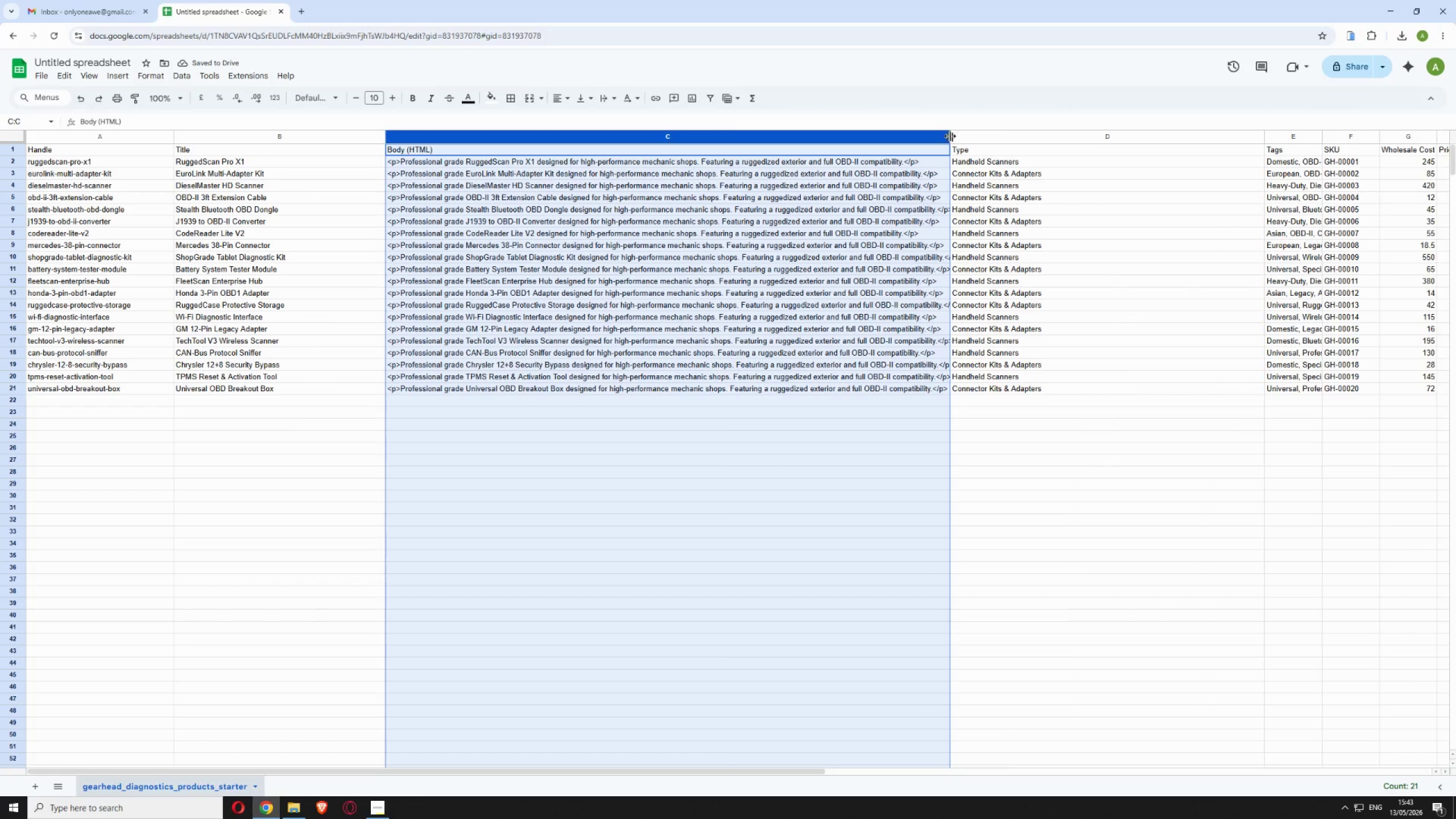 
left_click_drag(start_coordinate=[950, 136], to_coordinate=[984, 136])
 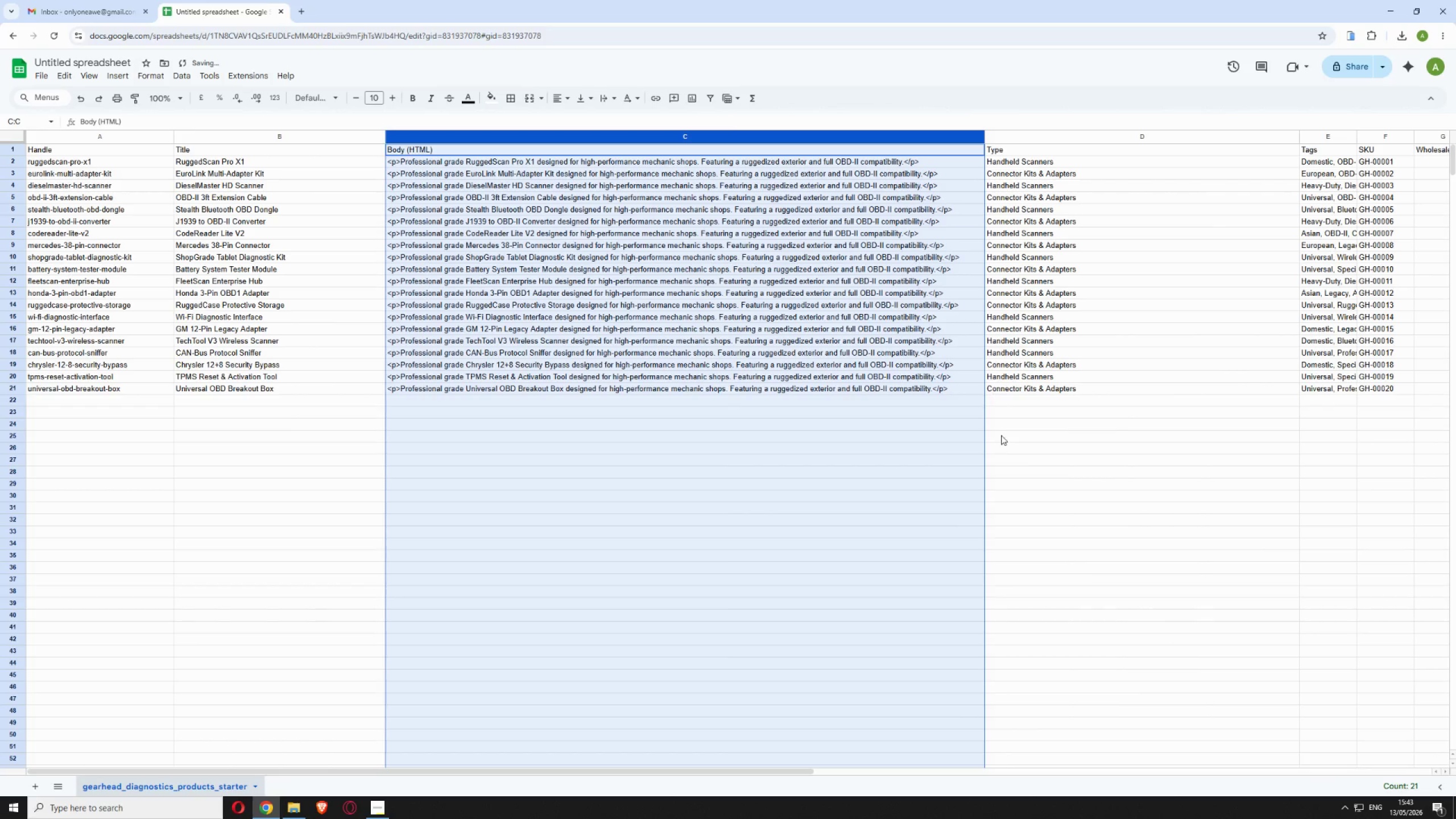 
left_click([1000, 452])
 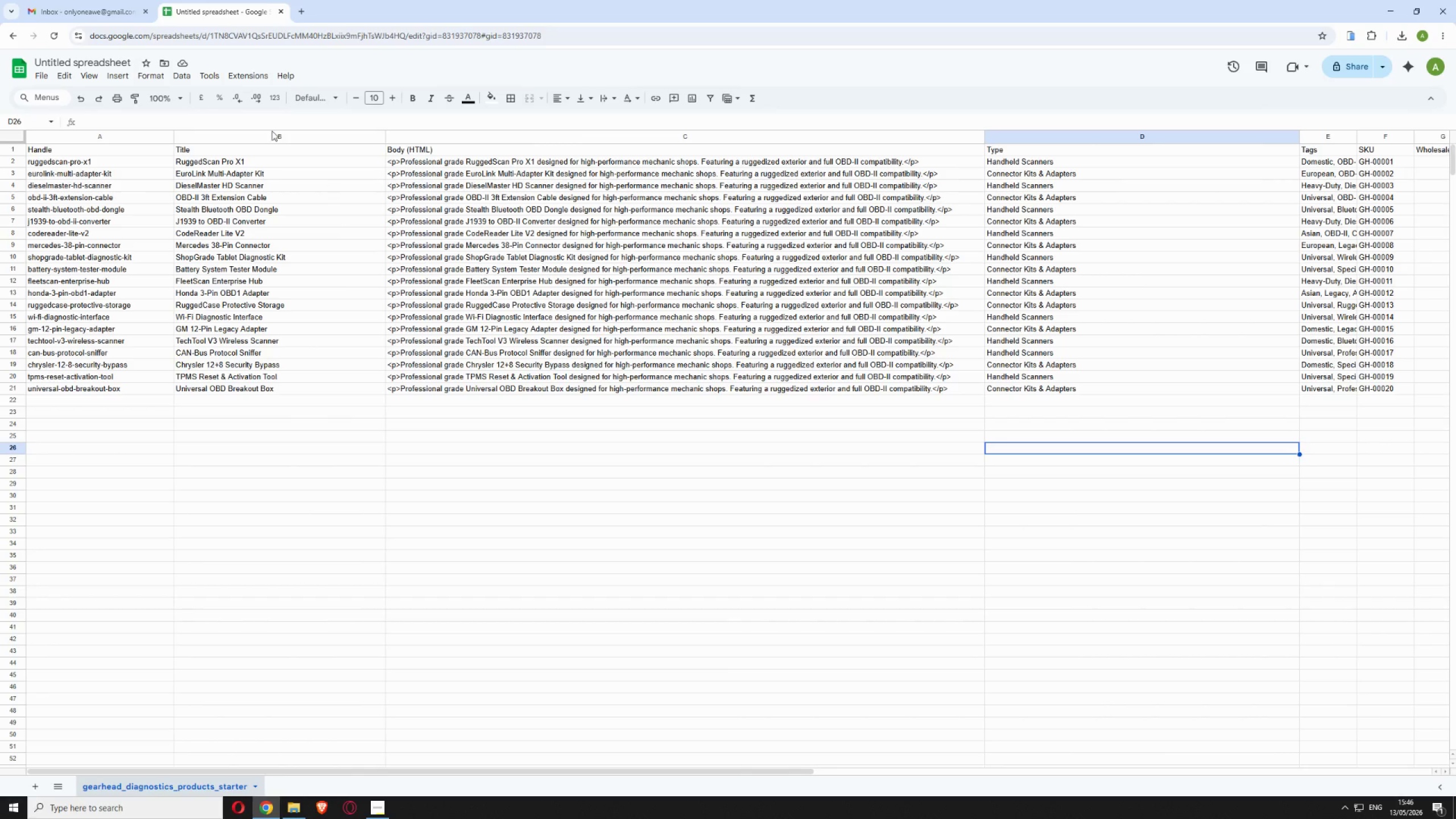 
wait(201.28)
 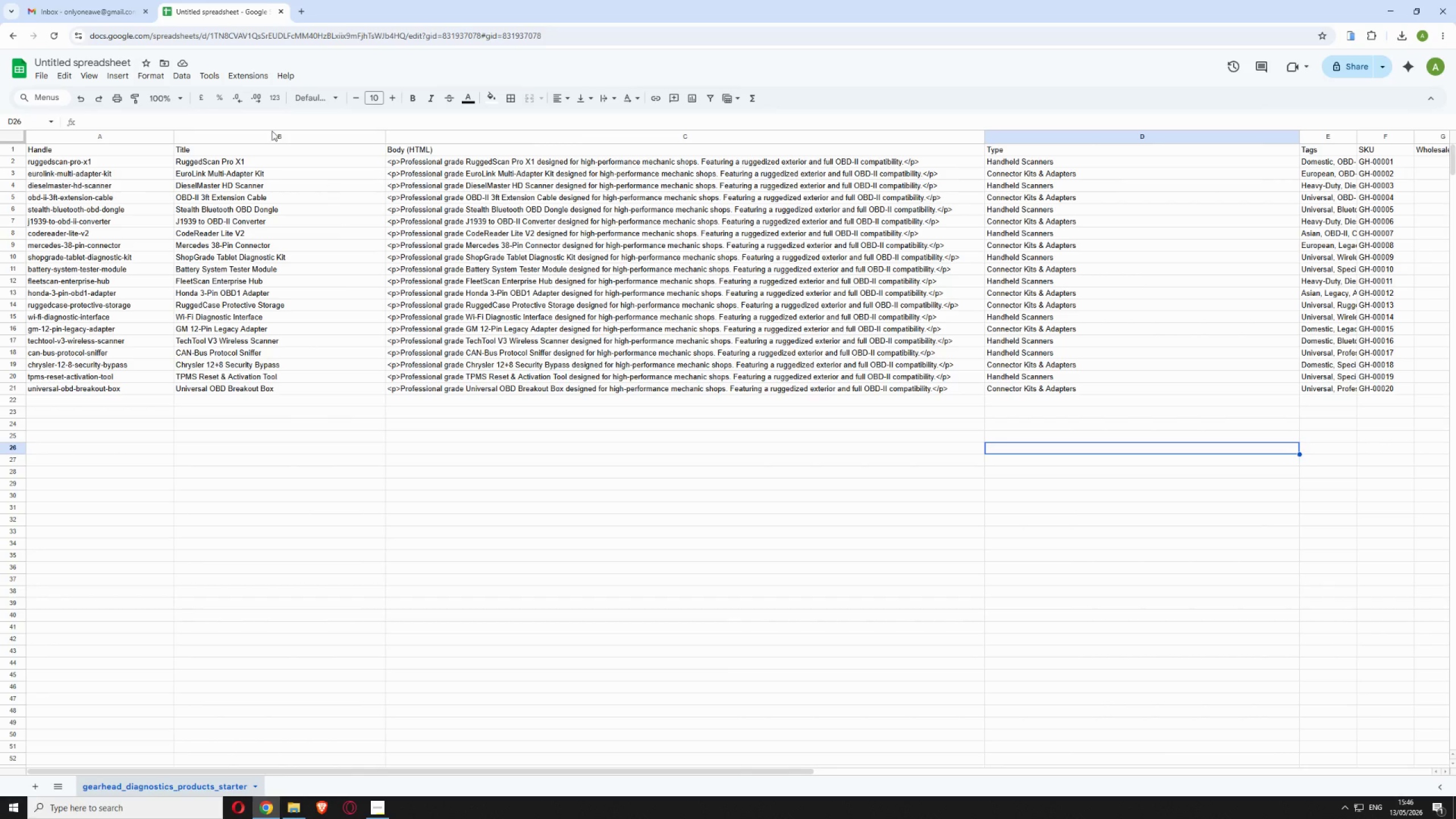 
left_click([379, 809])